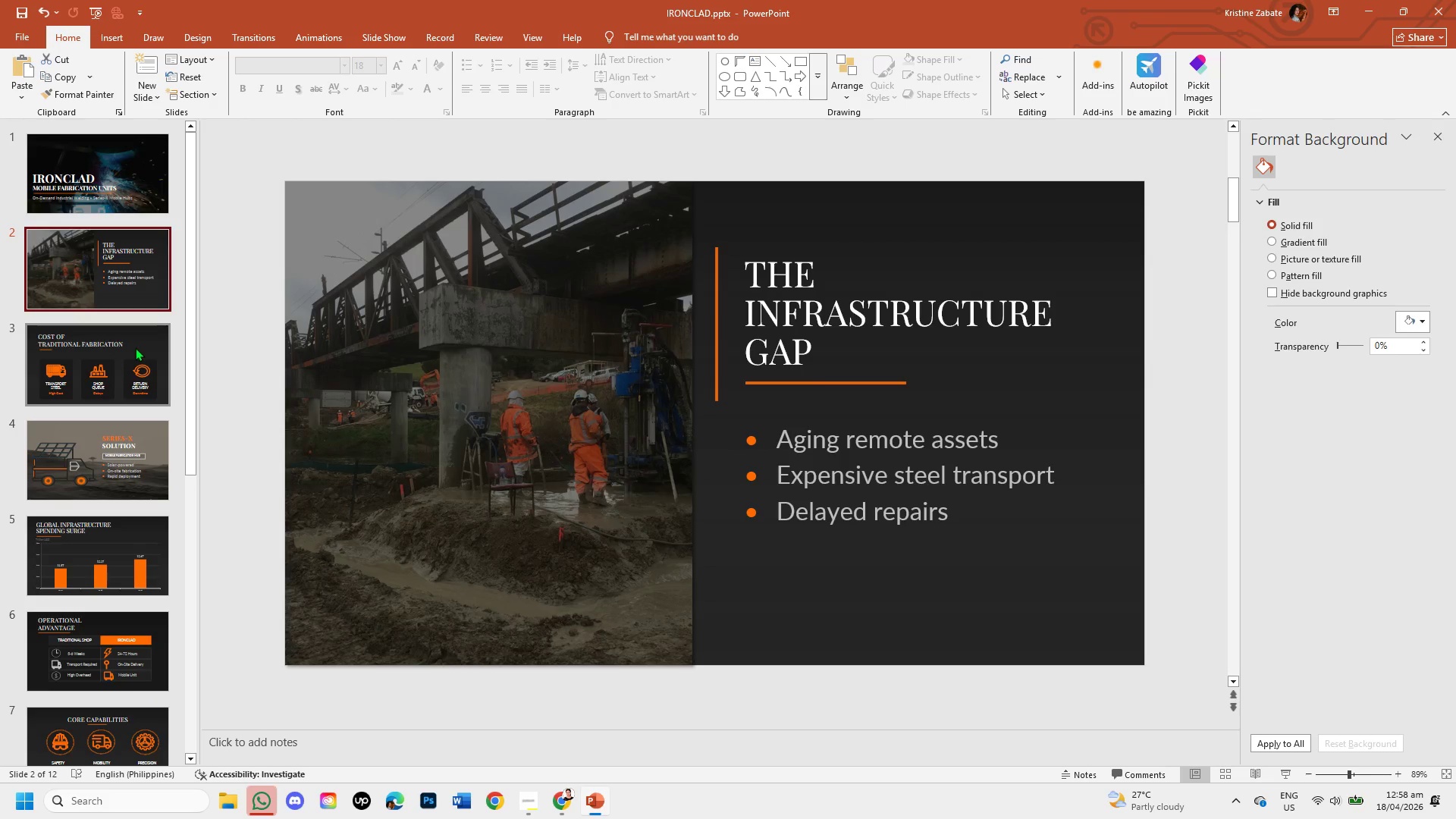 
left_click([133, 347])
 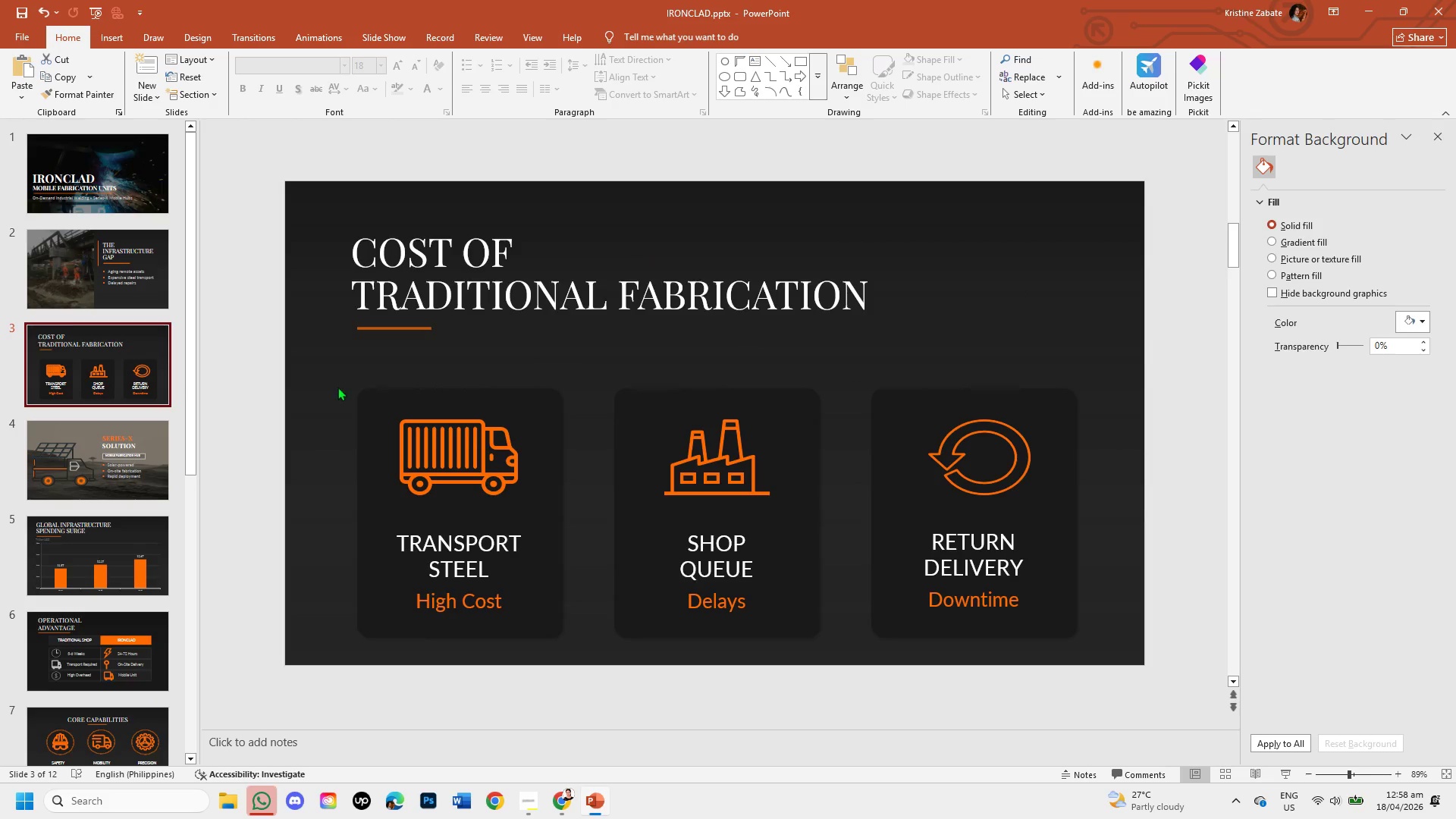 
wait(6.41)
 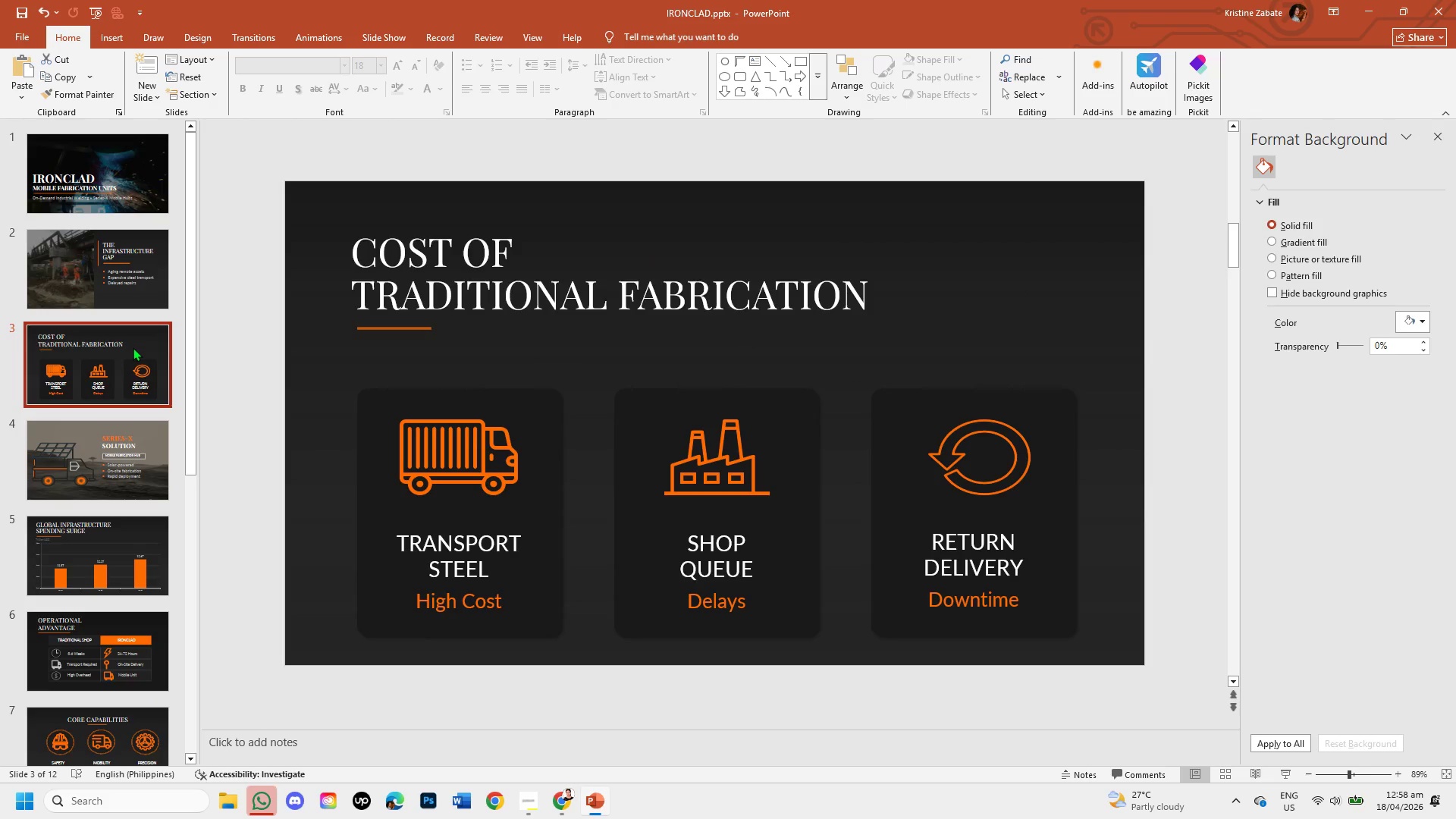 
left_click([388, 329])
 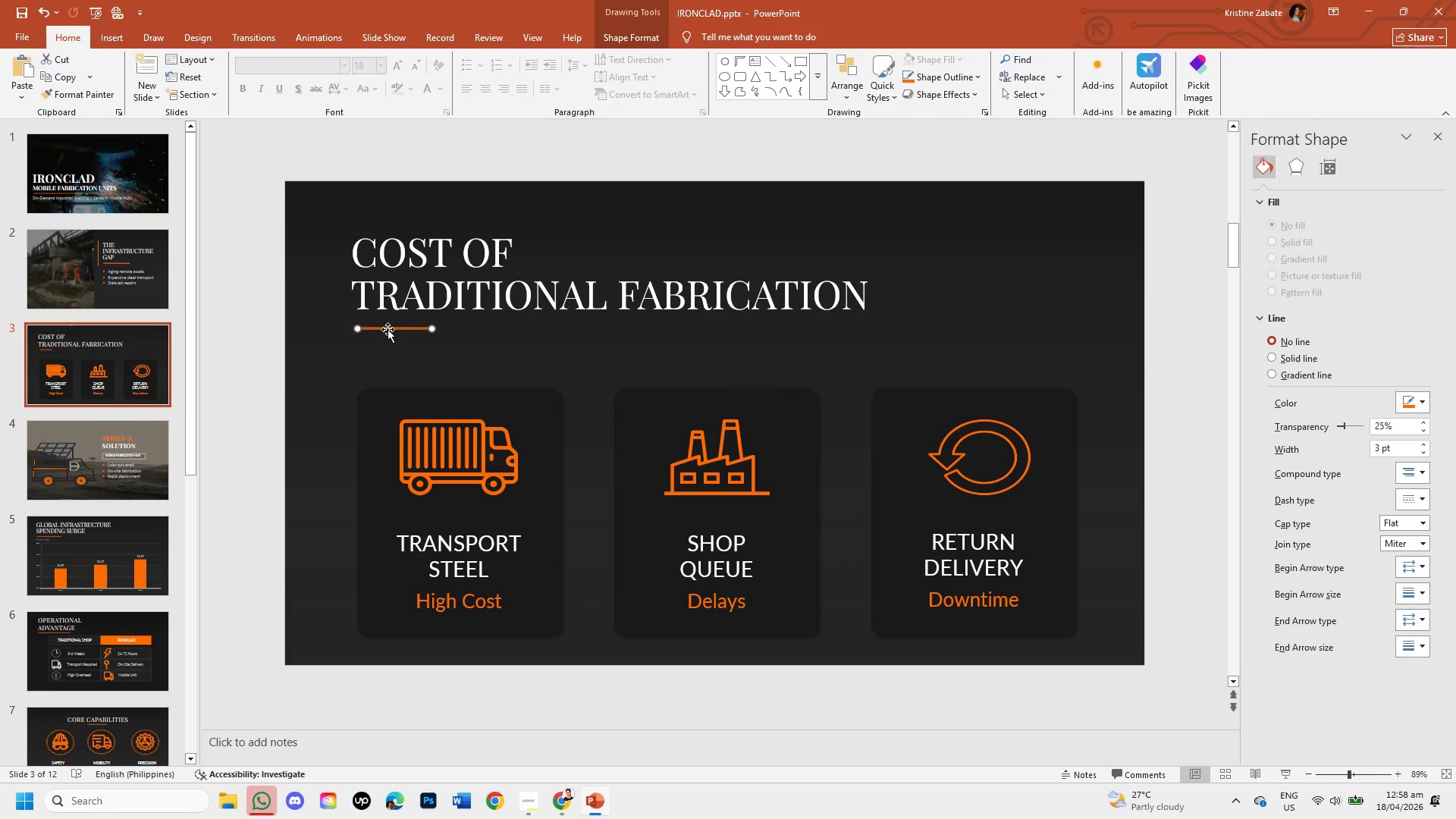 
key(Control+C)
 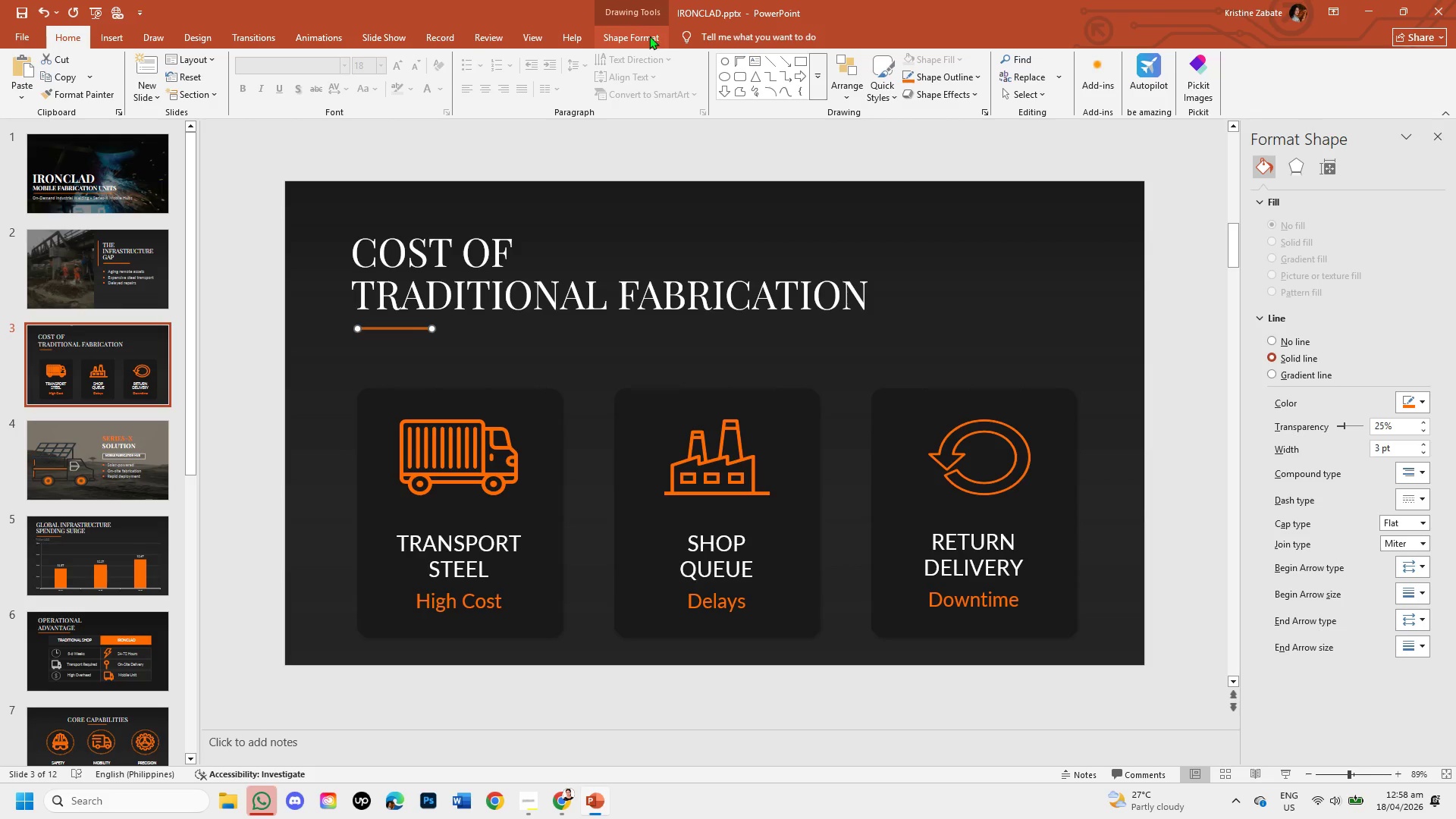 
left_click([657, 33])
 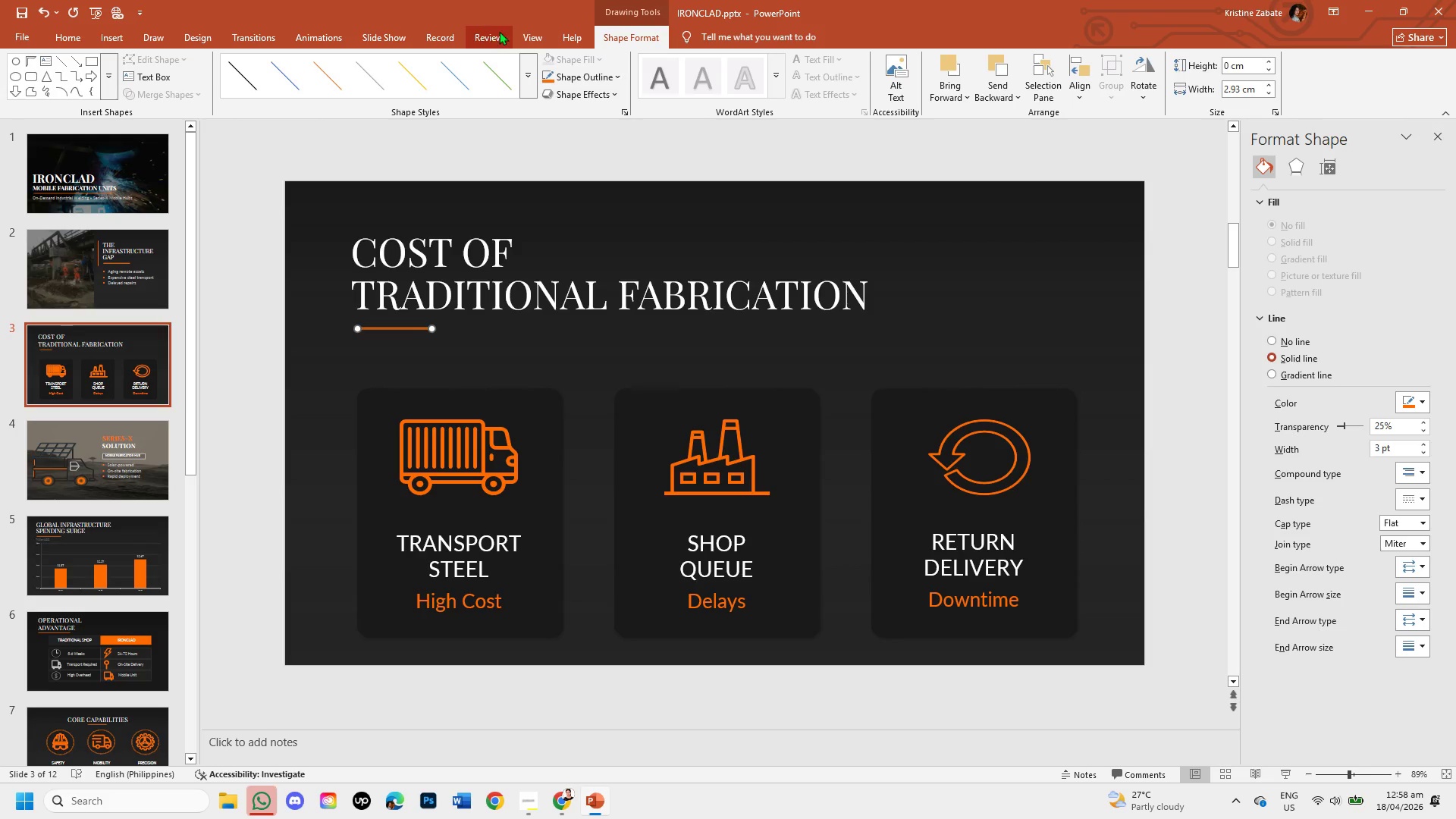 
left_click([529, 26])
 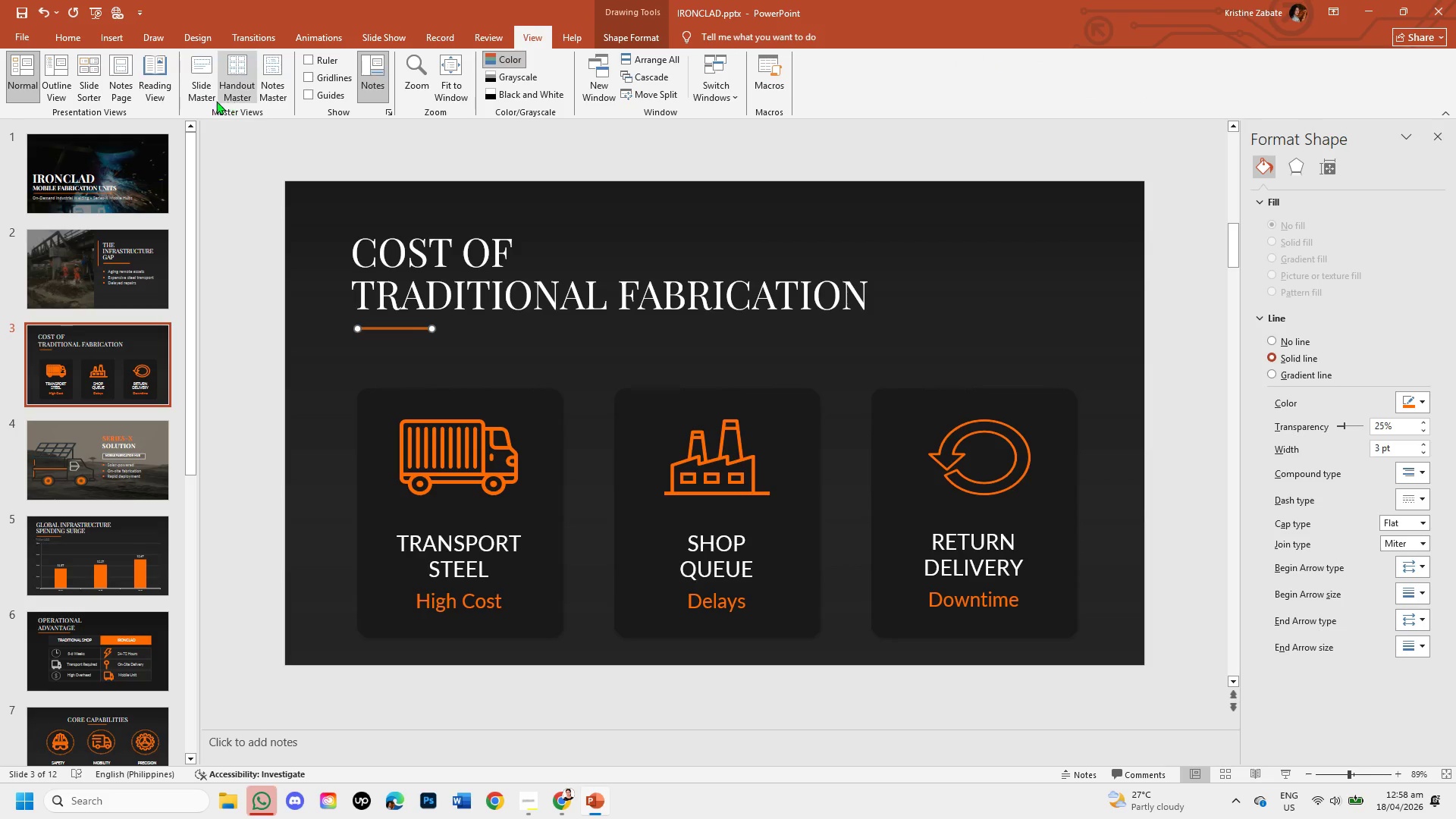 
left_click([212, 101])
 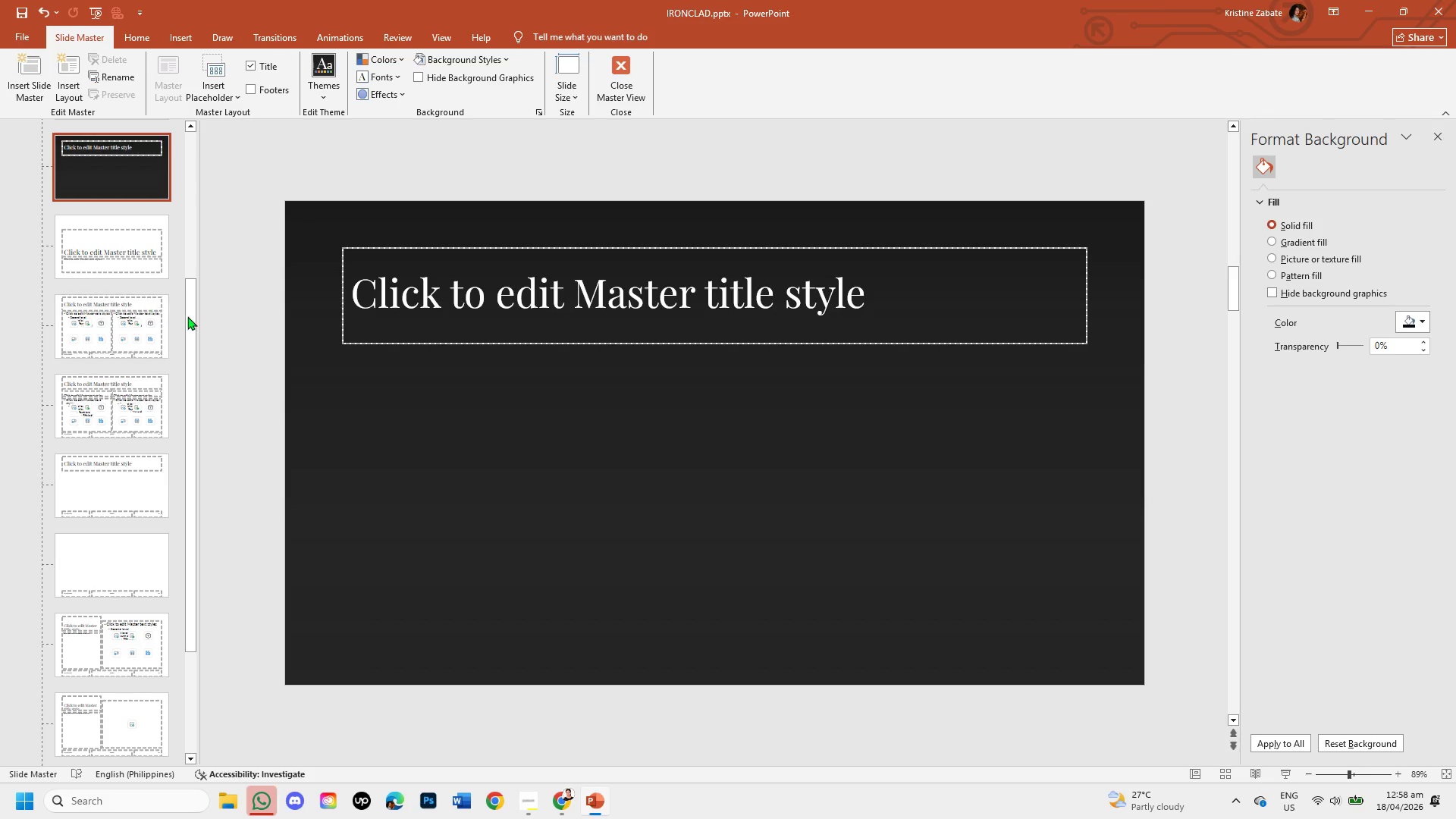 
left_click_drag(start_coordinate=[186, 327], to_coordinate=[221, 171])
 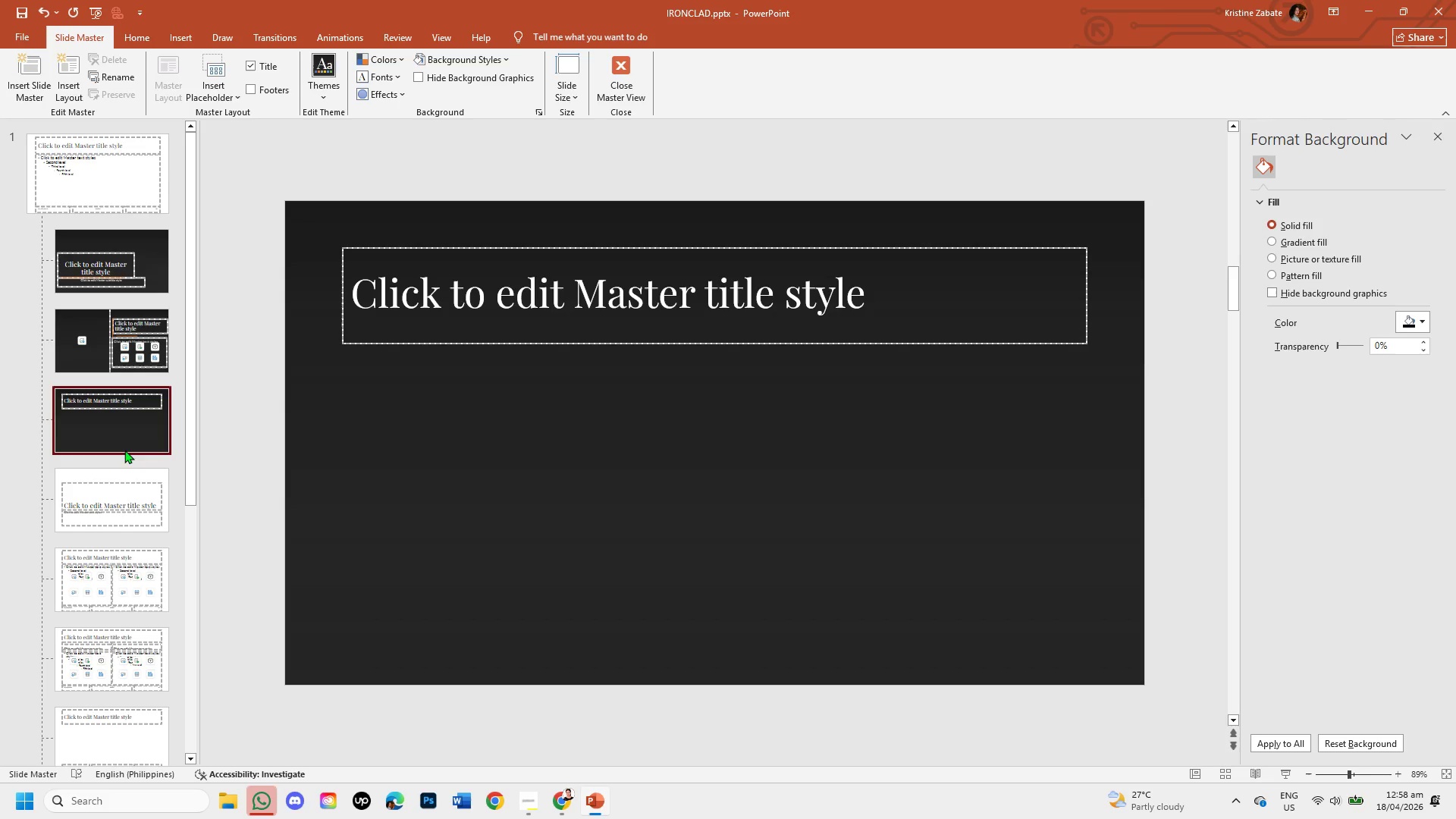 
left_click([111, 413])
 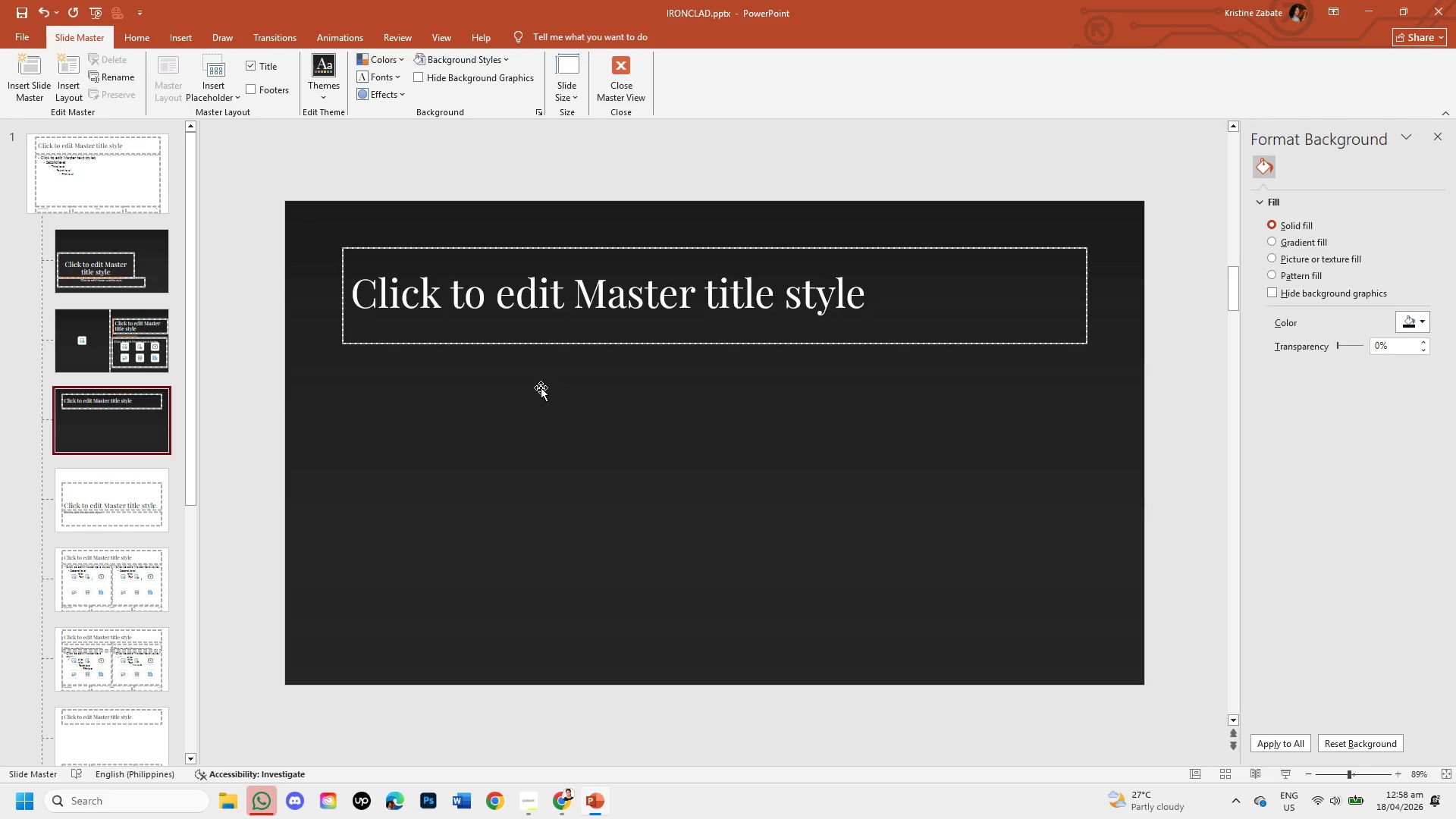 
key(Control+C)
 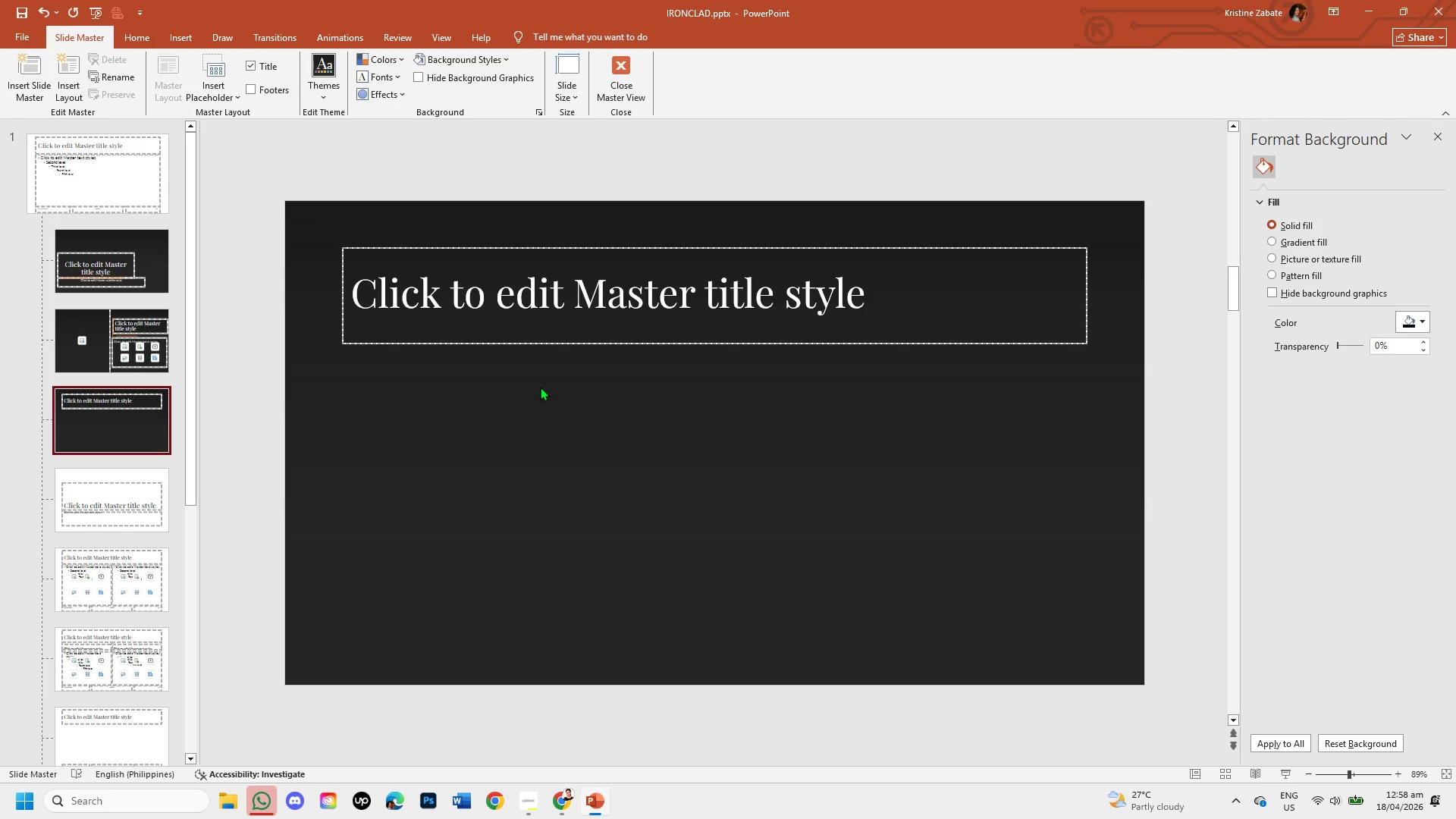 
key(Control+V)
 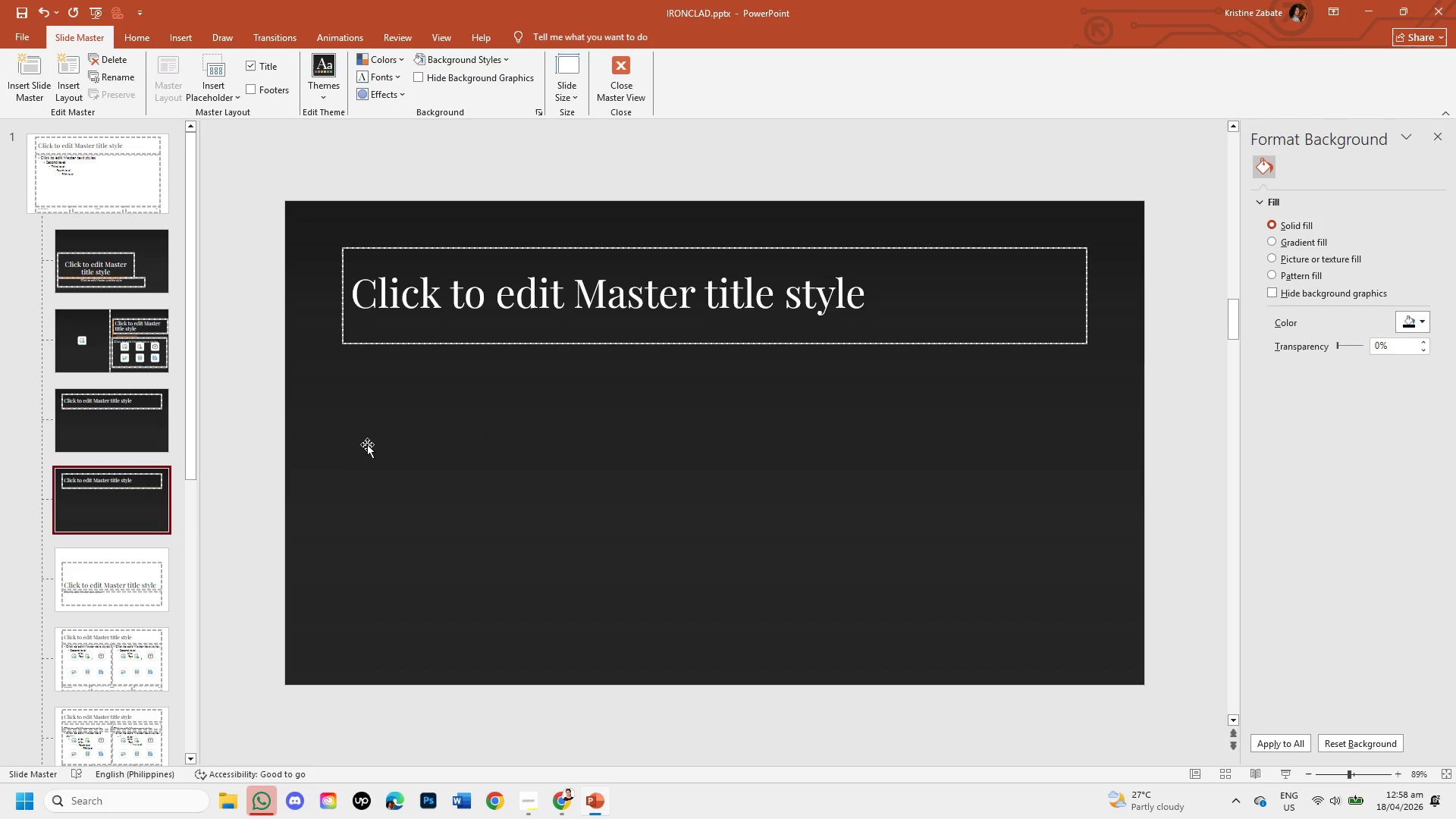 
key(Control+Z)
 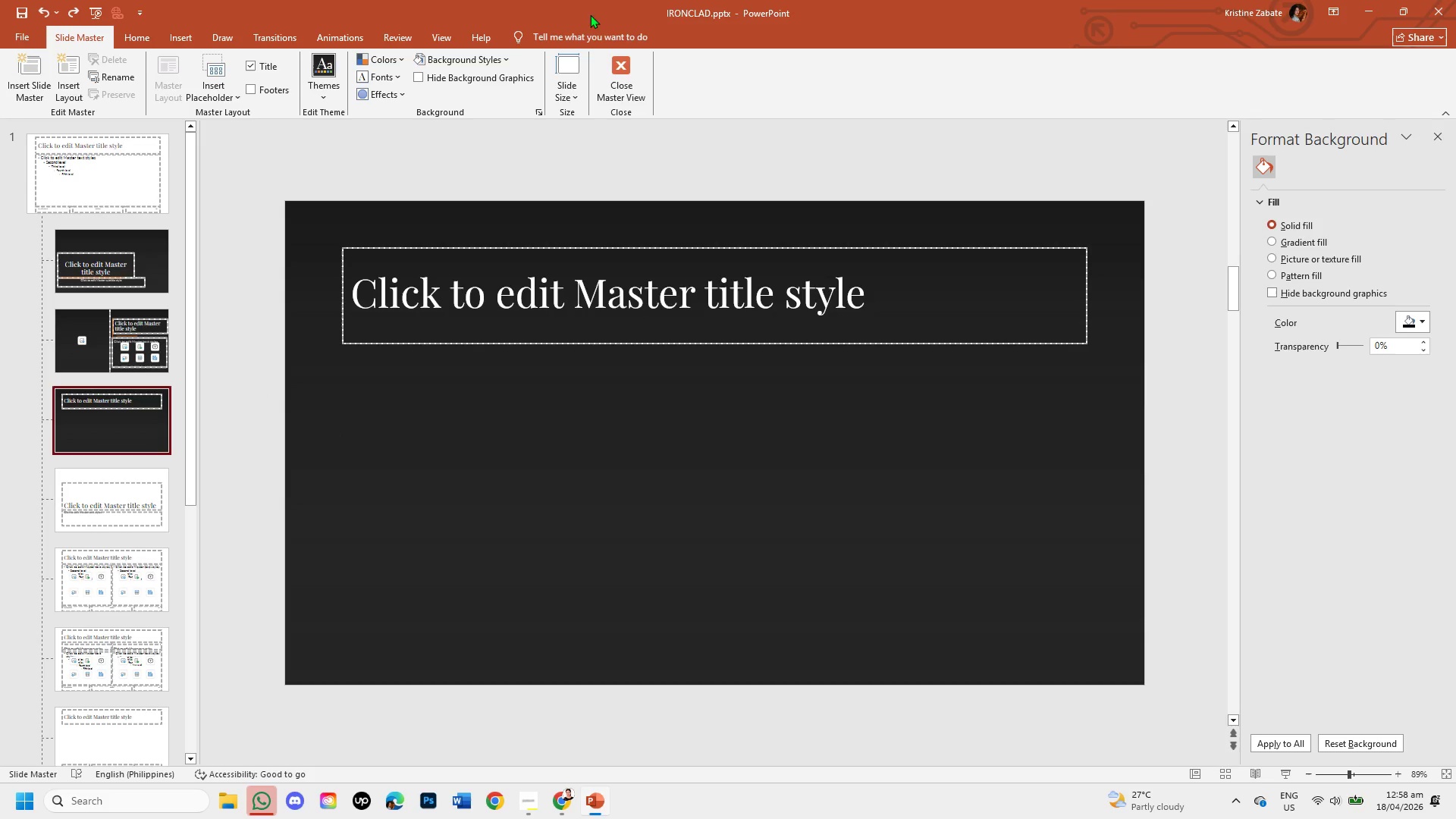 
left_click([605, 104])
 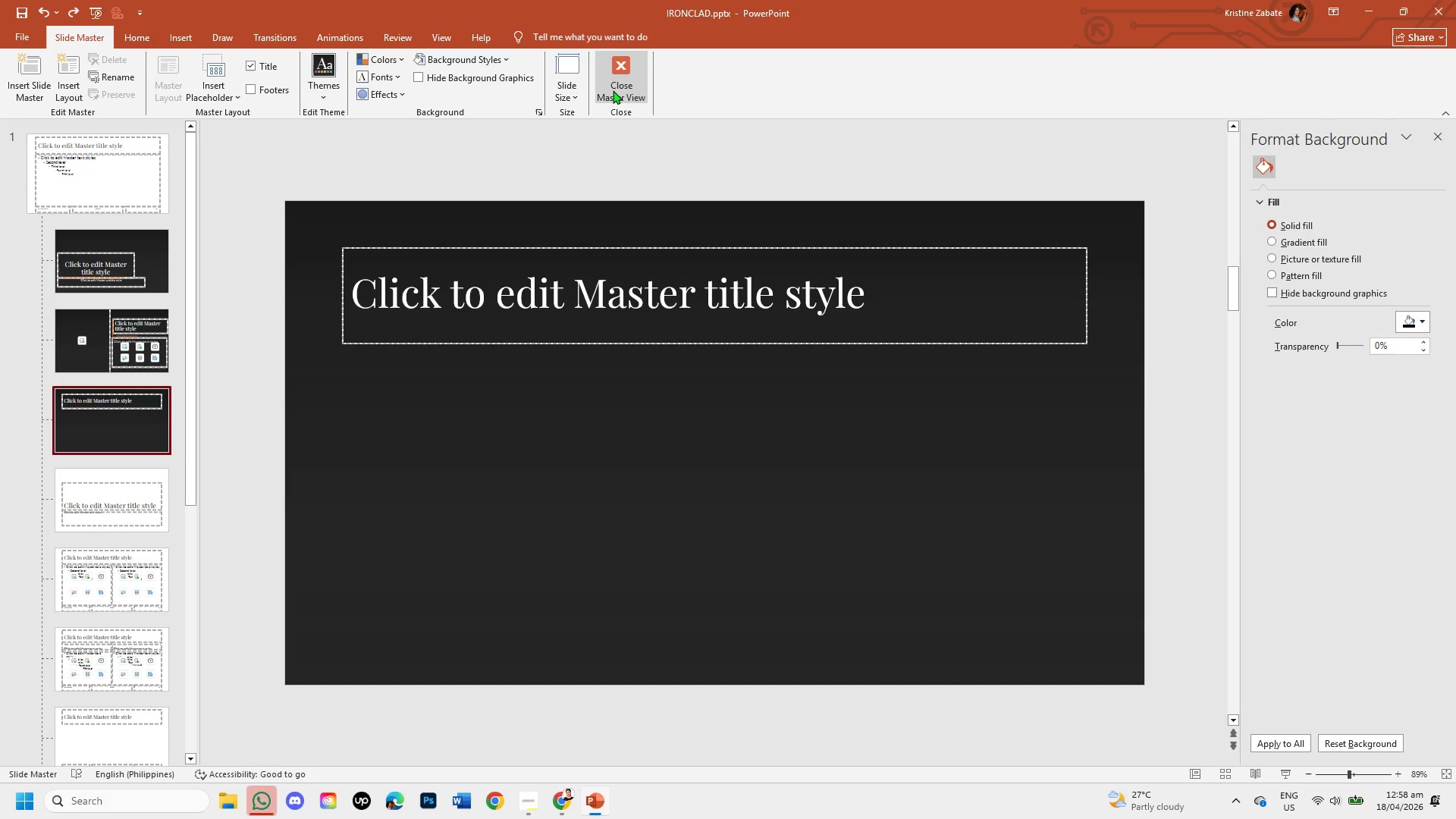 
left_click([613, 90])
 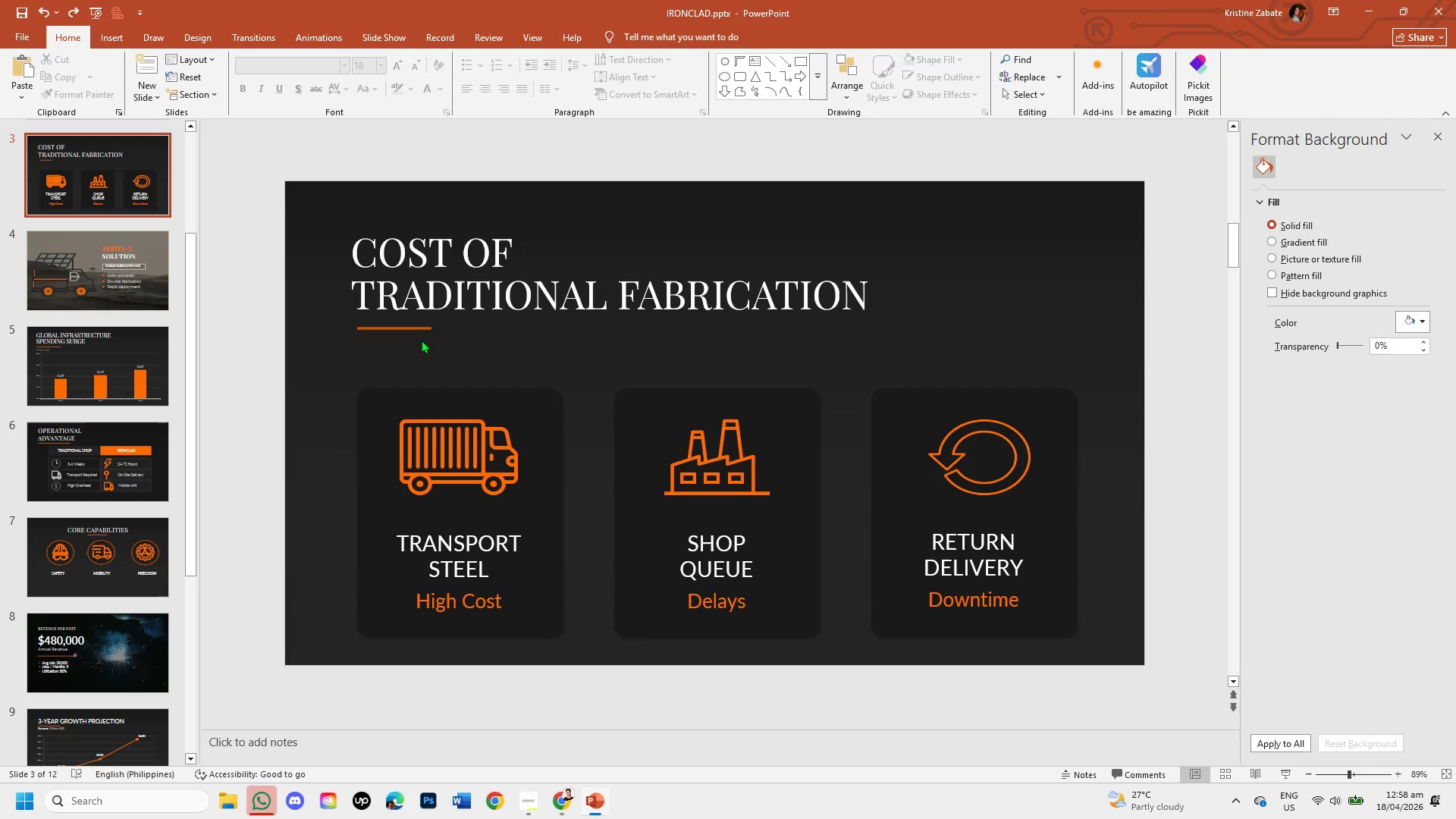 
left_click([417, 325])
 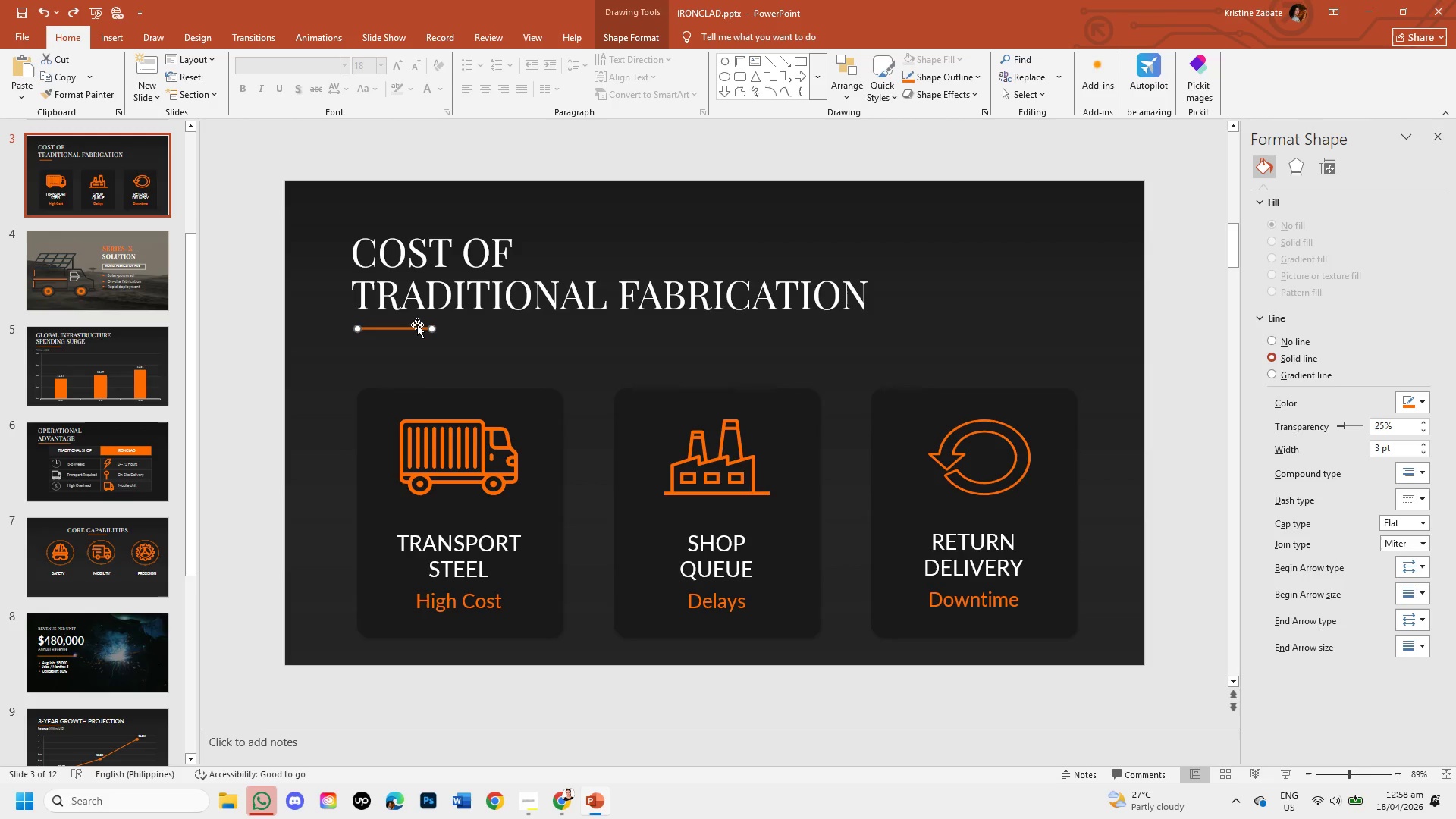 
hold_key(key=ControlLeft, duration=0.77)
 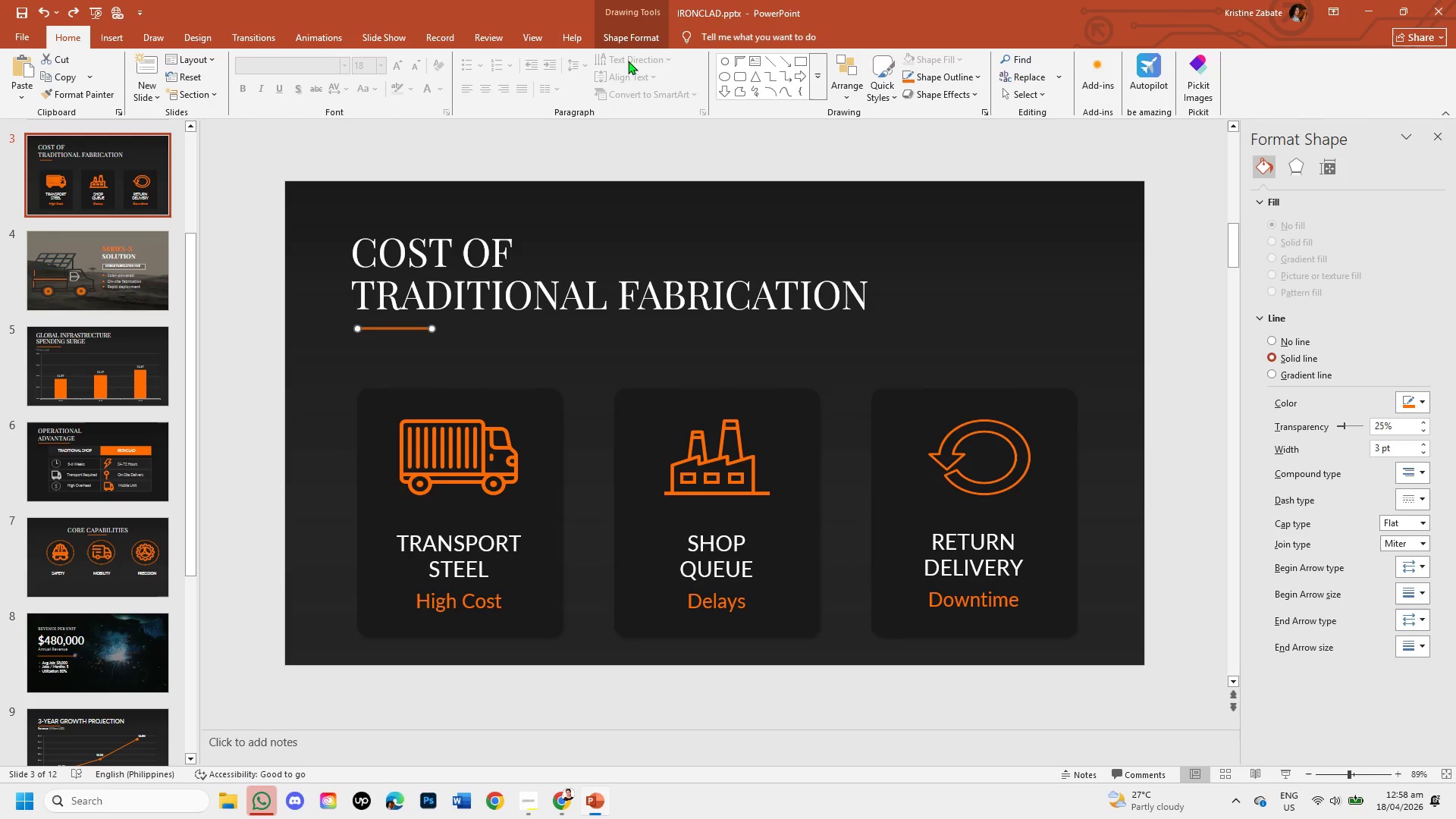 
hold_key(key=C, duration=0.31)
 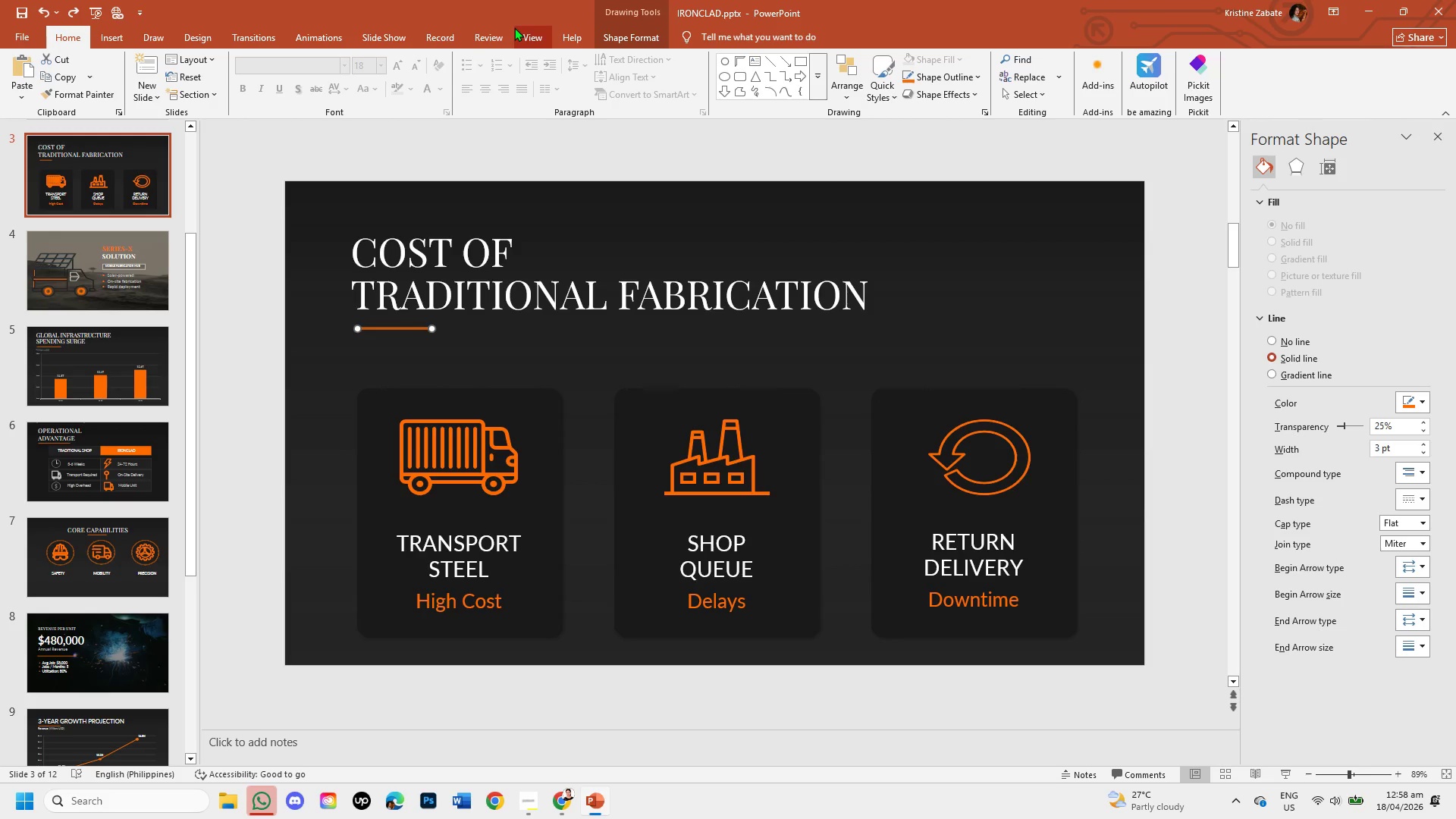 
left_click([522, 33])
 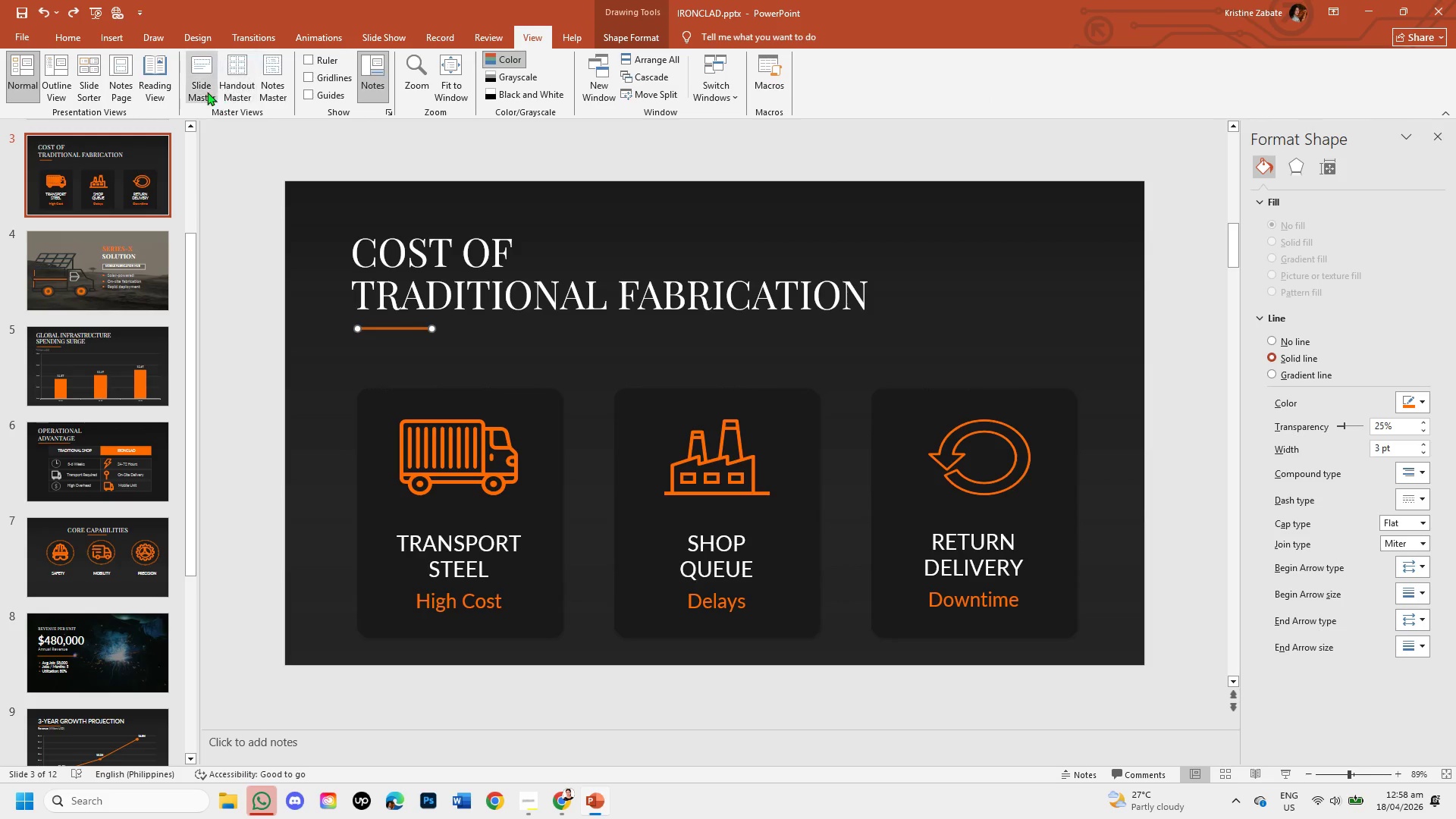 
left_click([204, 90])
 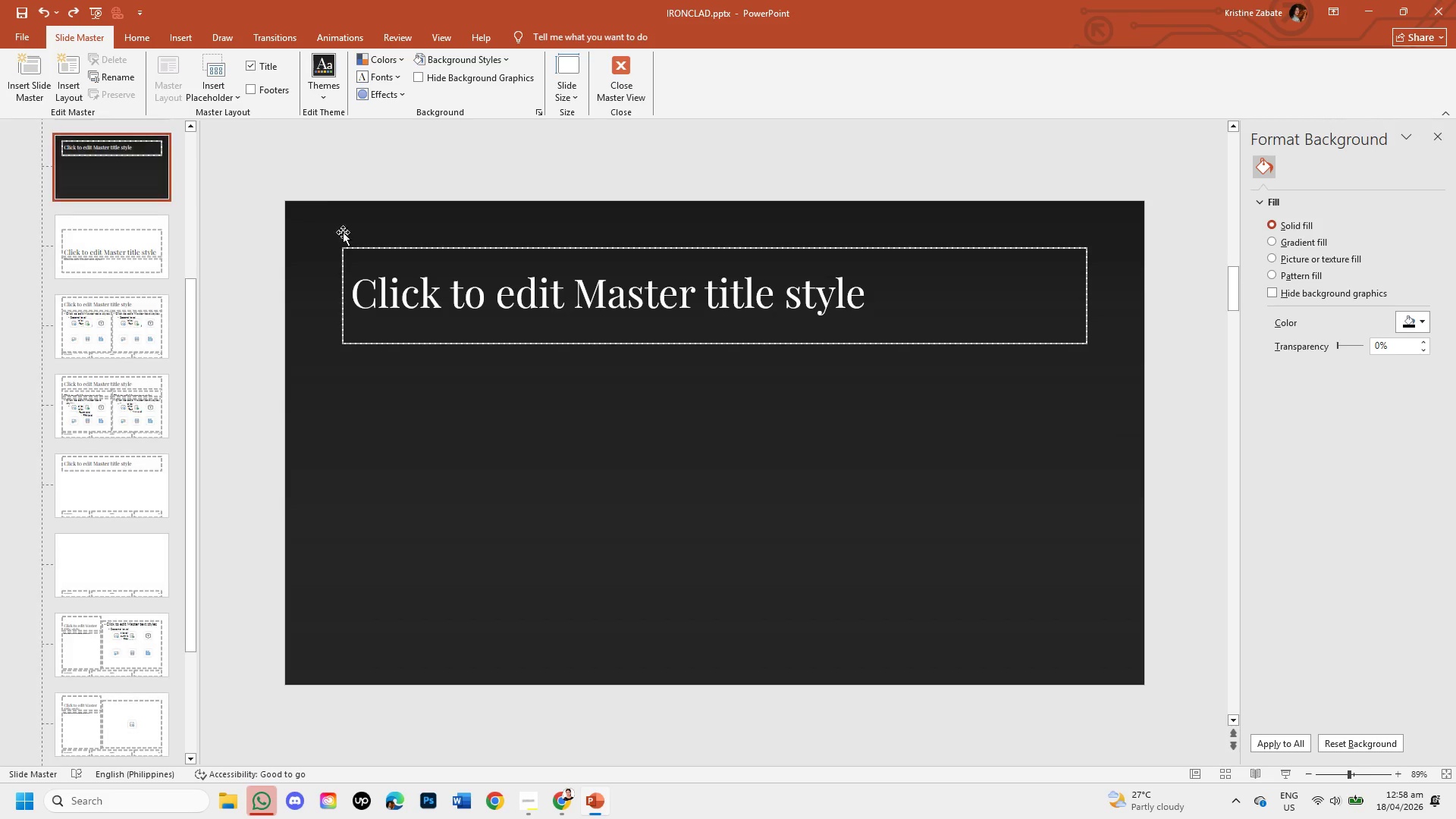 
key(Control+V)
 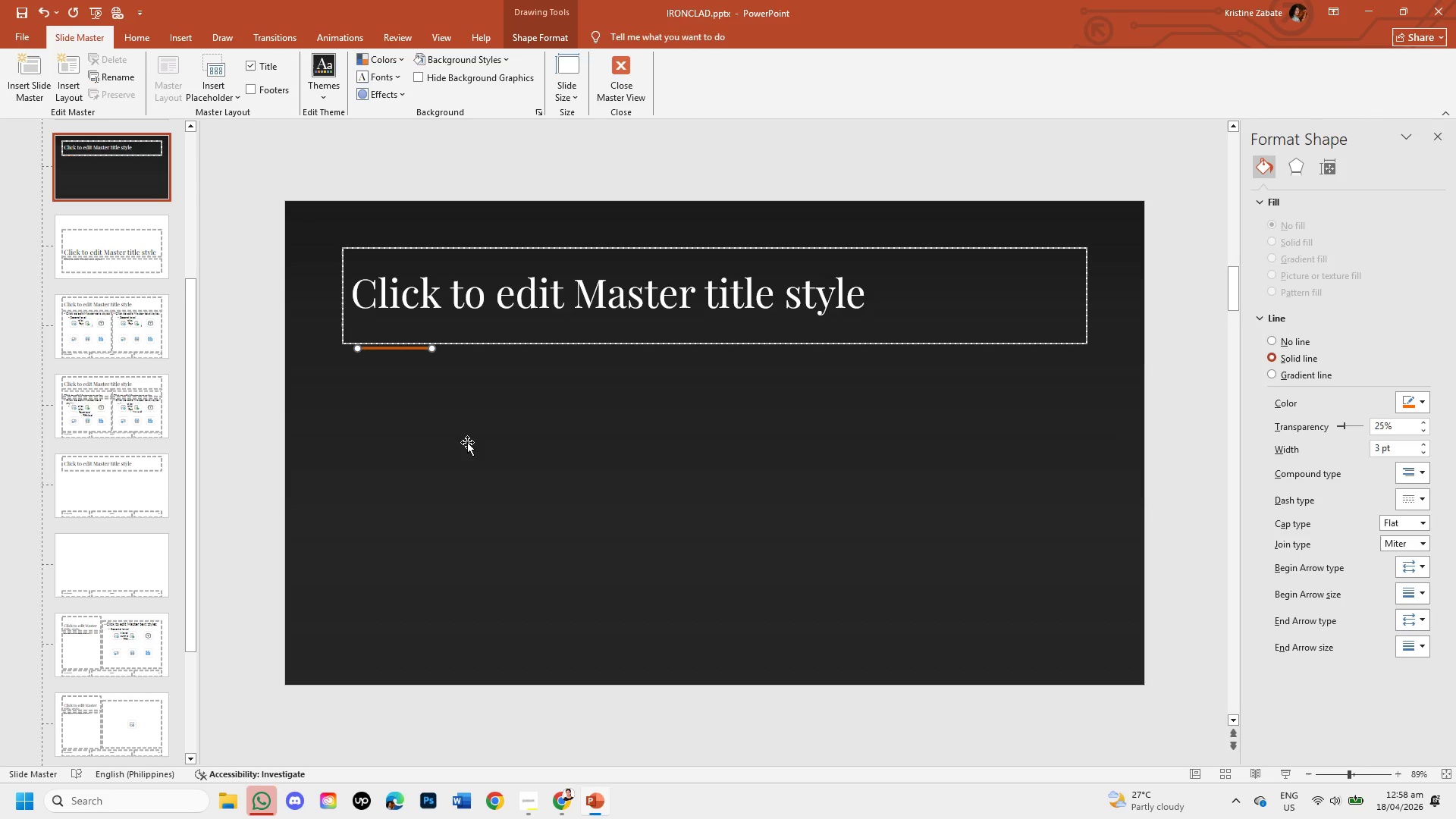 
left_click([467, 442])
 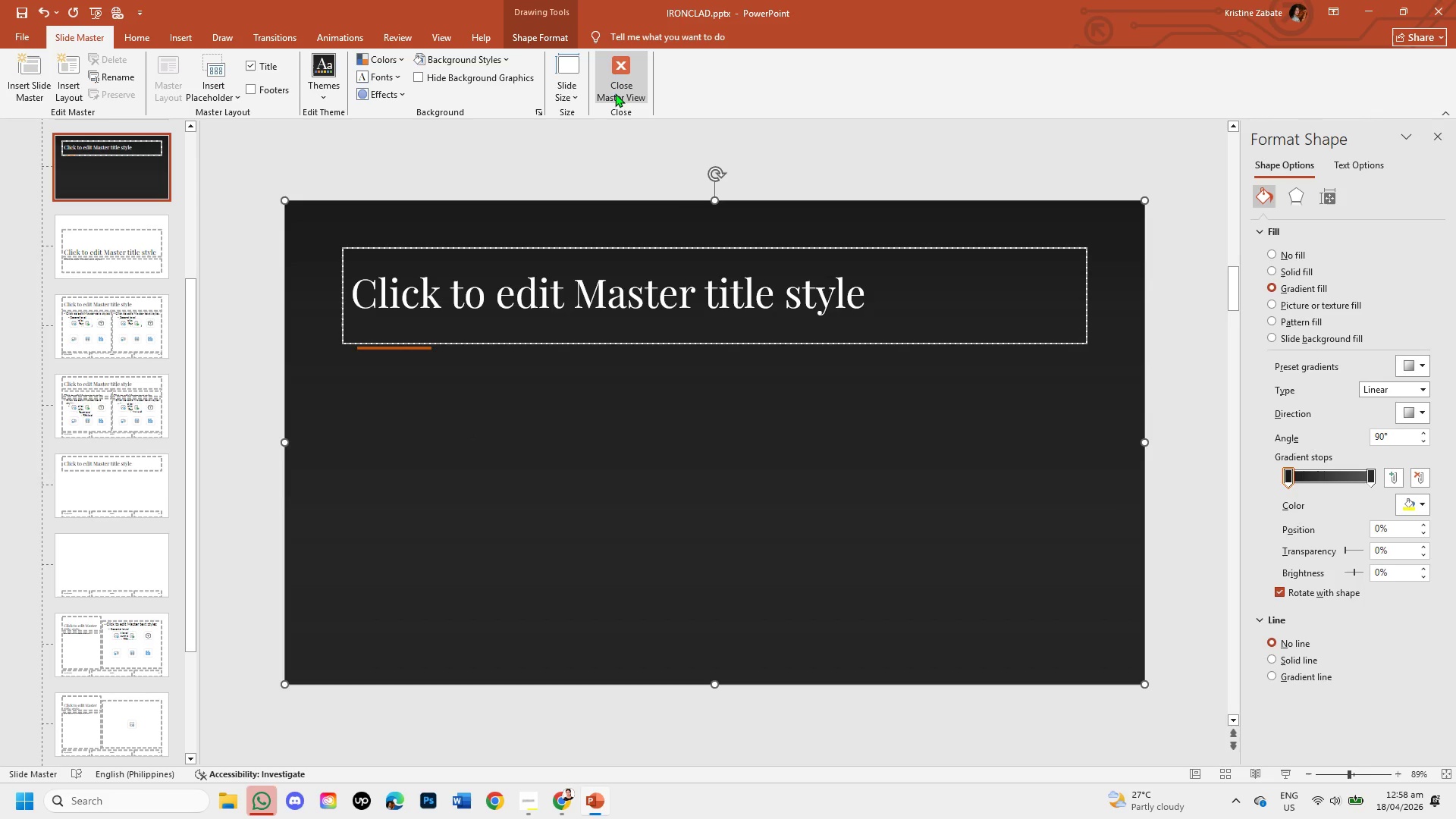 
left_click([615, 93])
 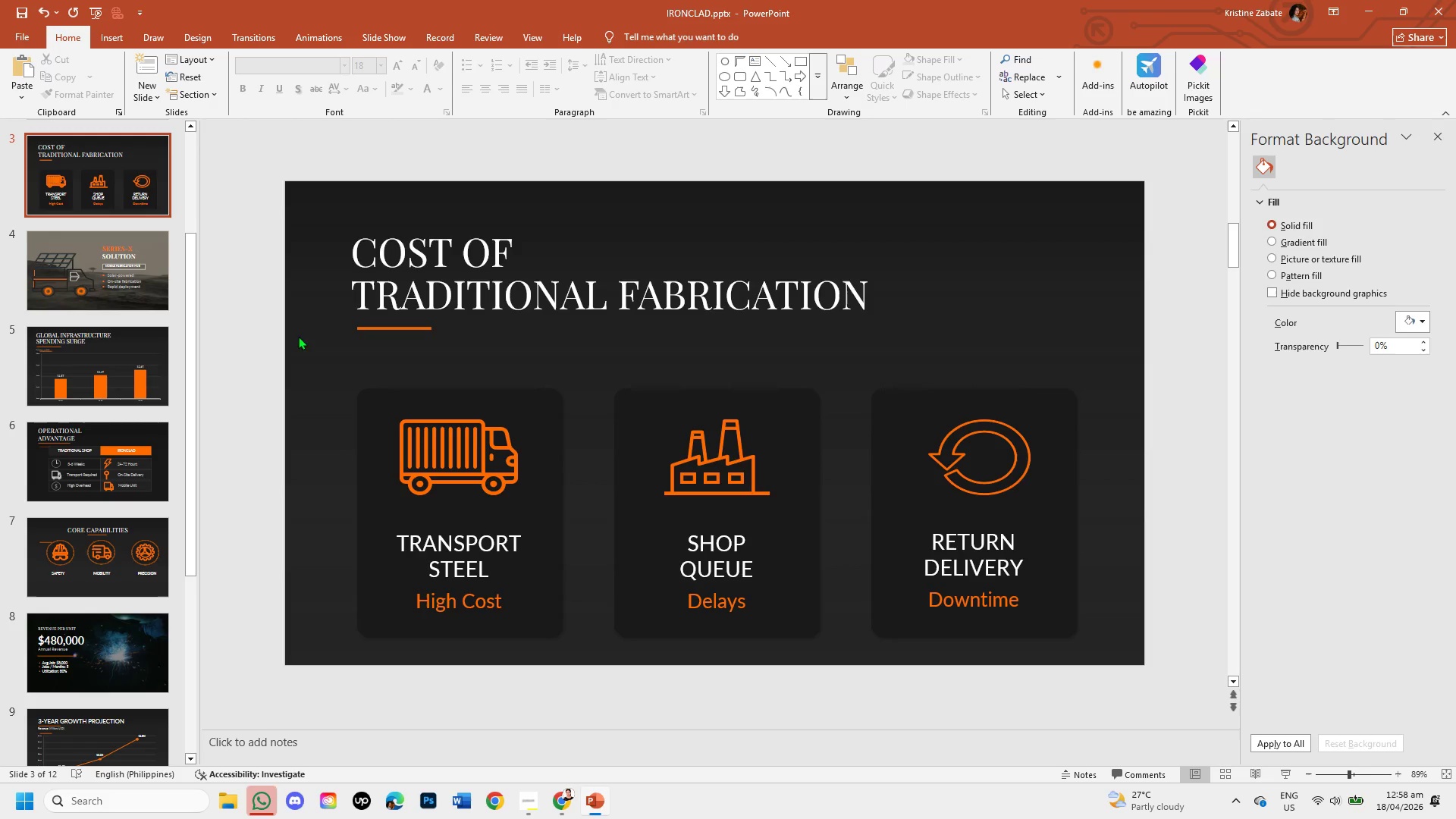 
left_click([113, 340])
 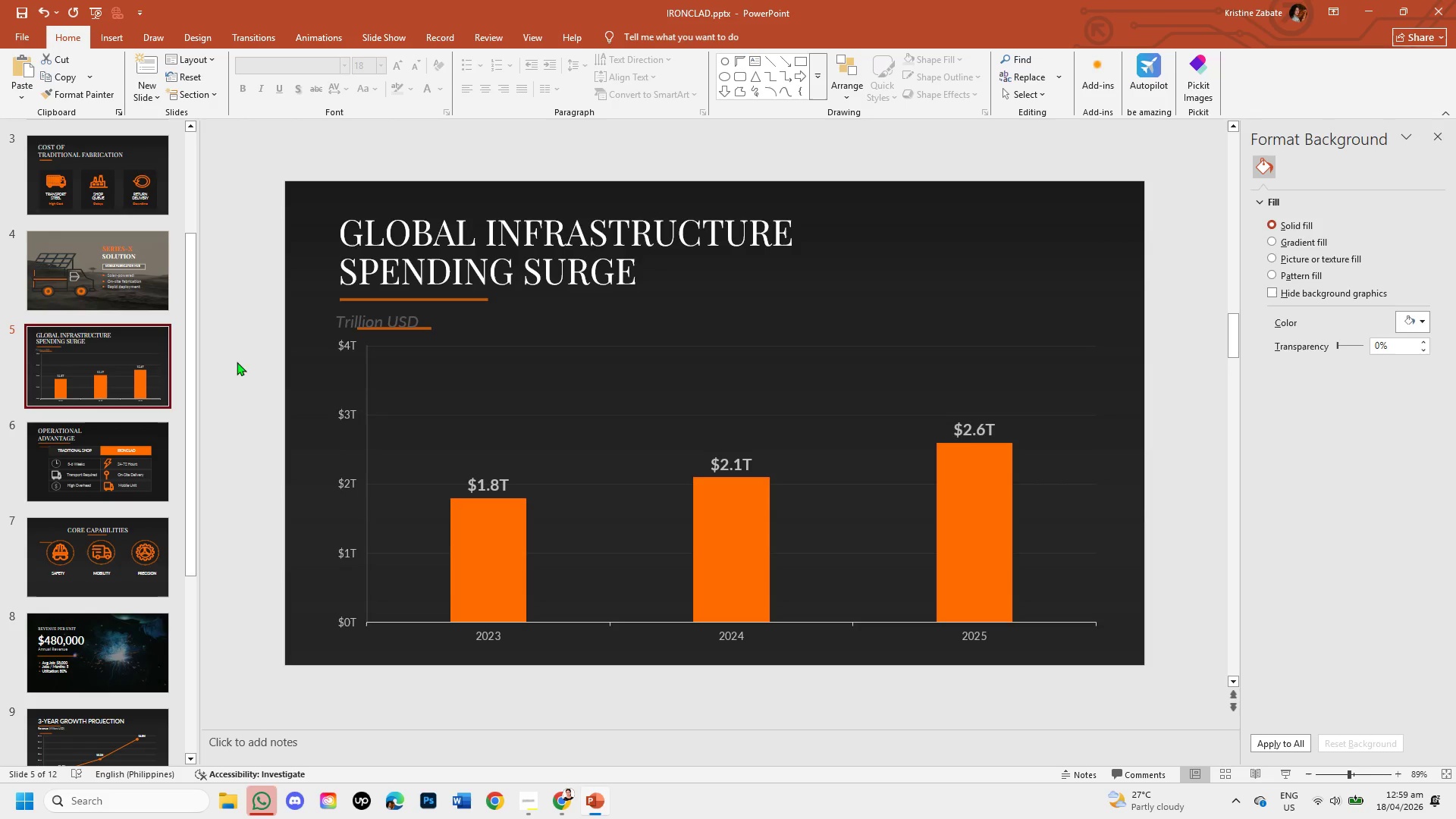 
left_click_drag(start_coordinate=[184, 338], to_coordinate=[182, 587])
 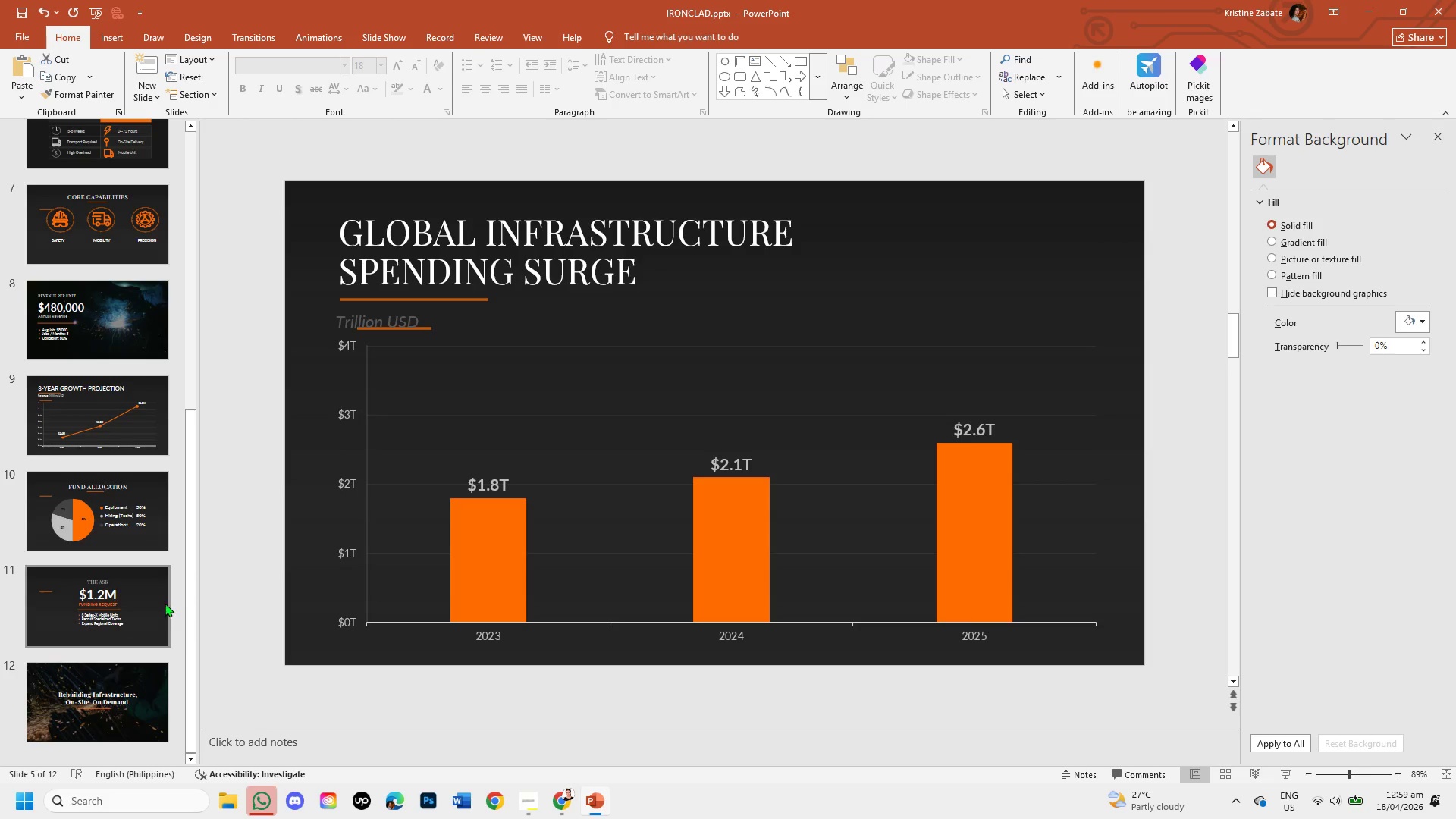 
left_click([165, 603])
 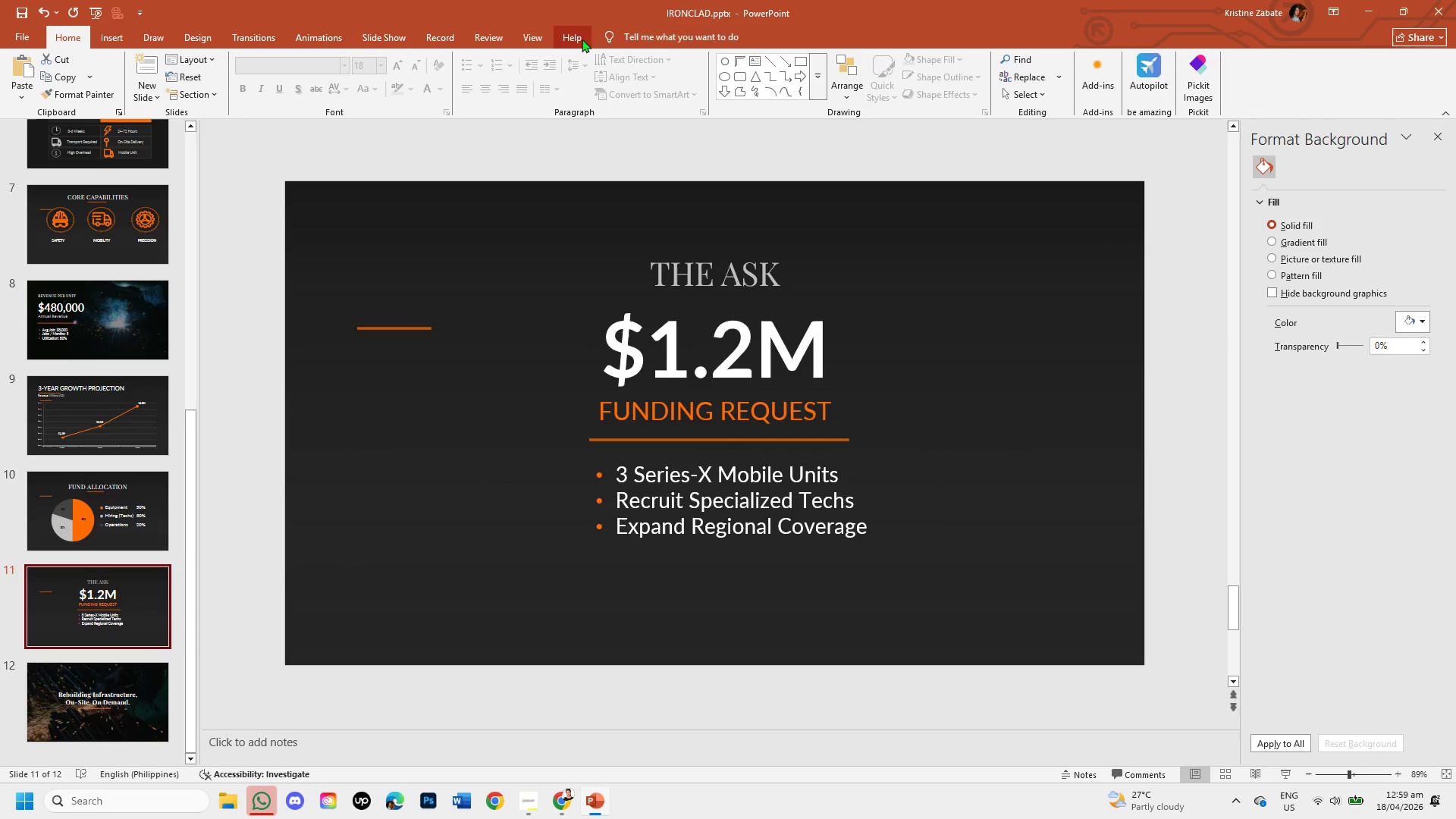 
left_click([531, 41])
 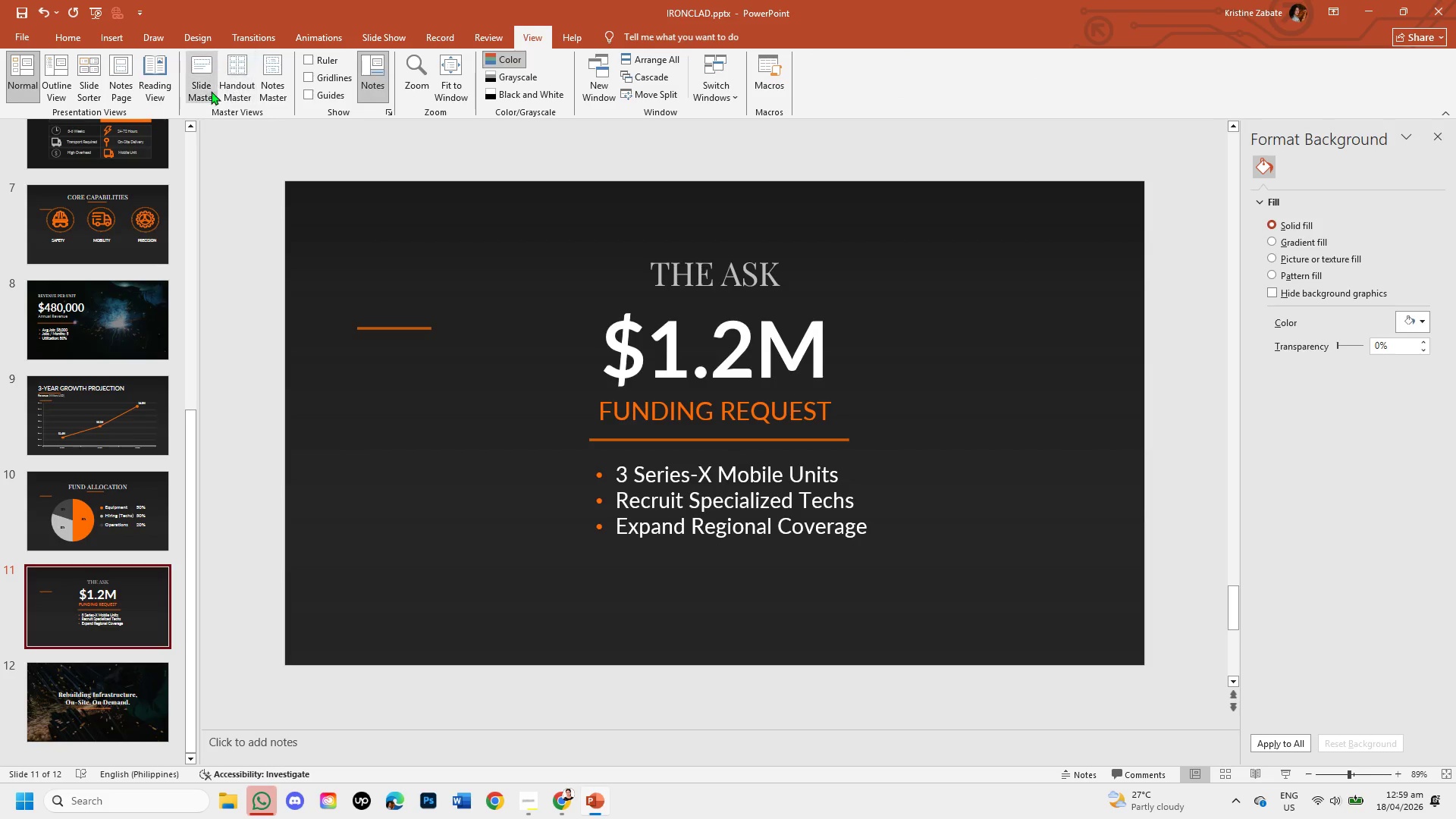 
left_click([206, 92])
 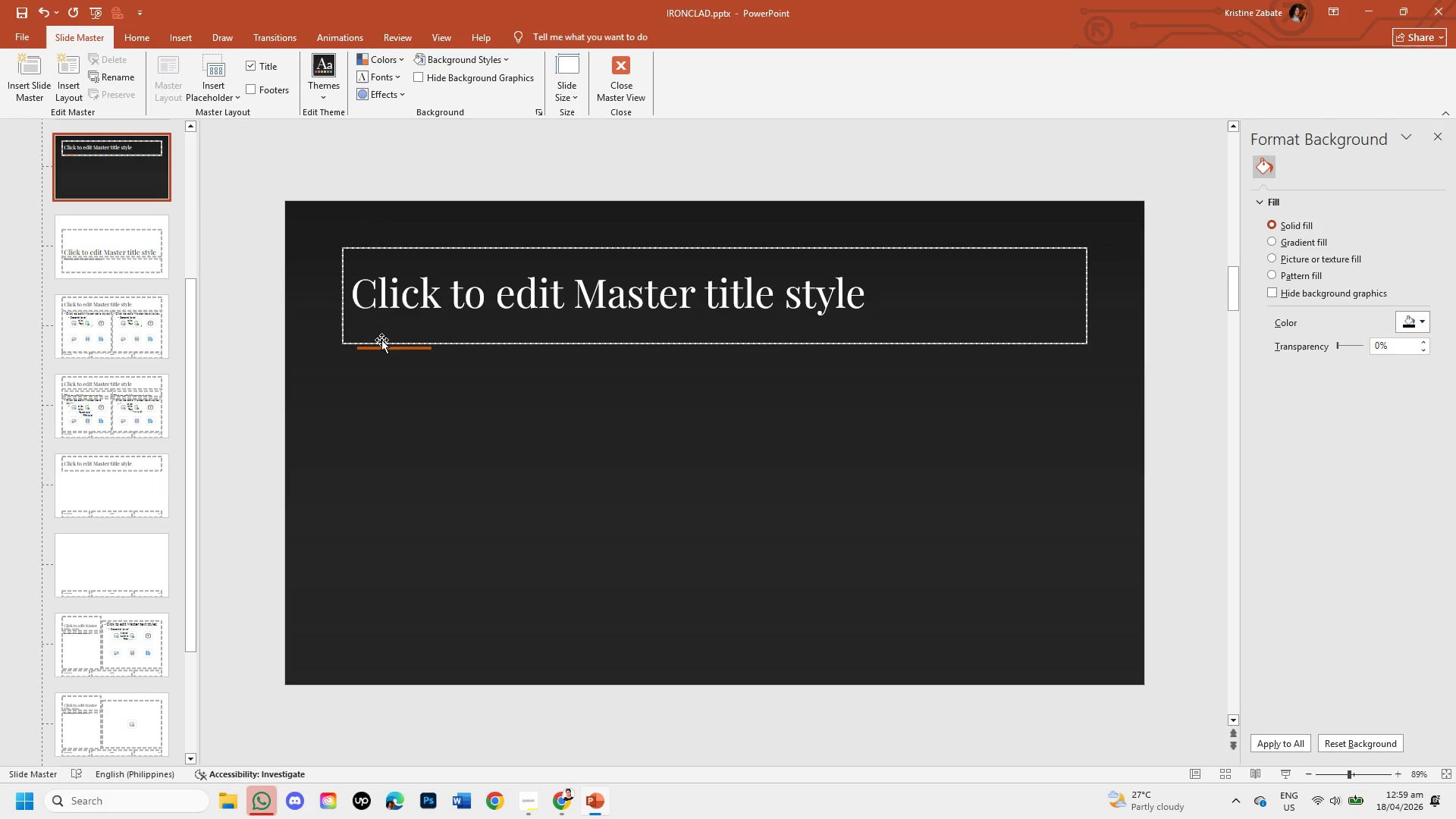 
left_click_drag(start_coordinate=[390, 354], to_coordinate=[632, 81])
 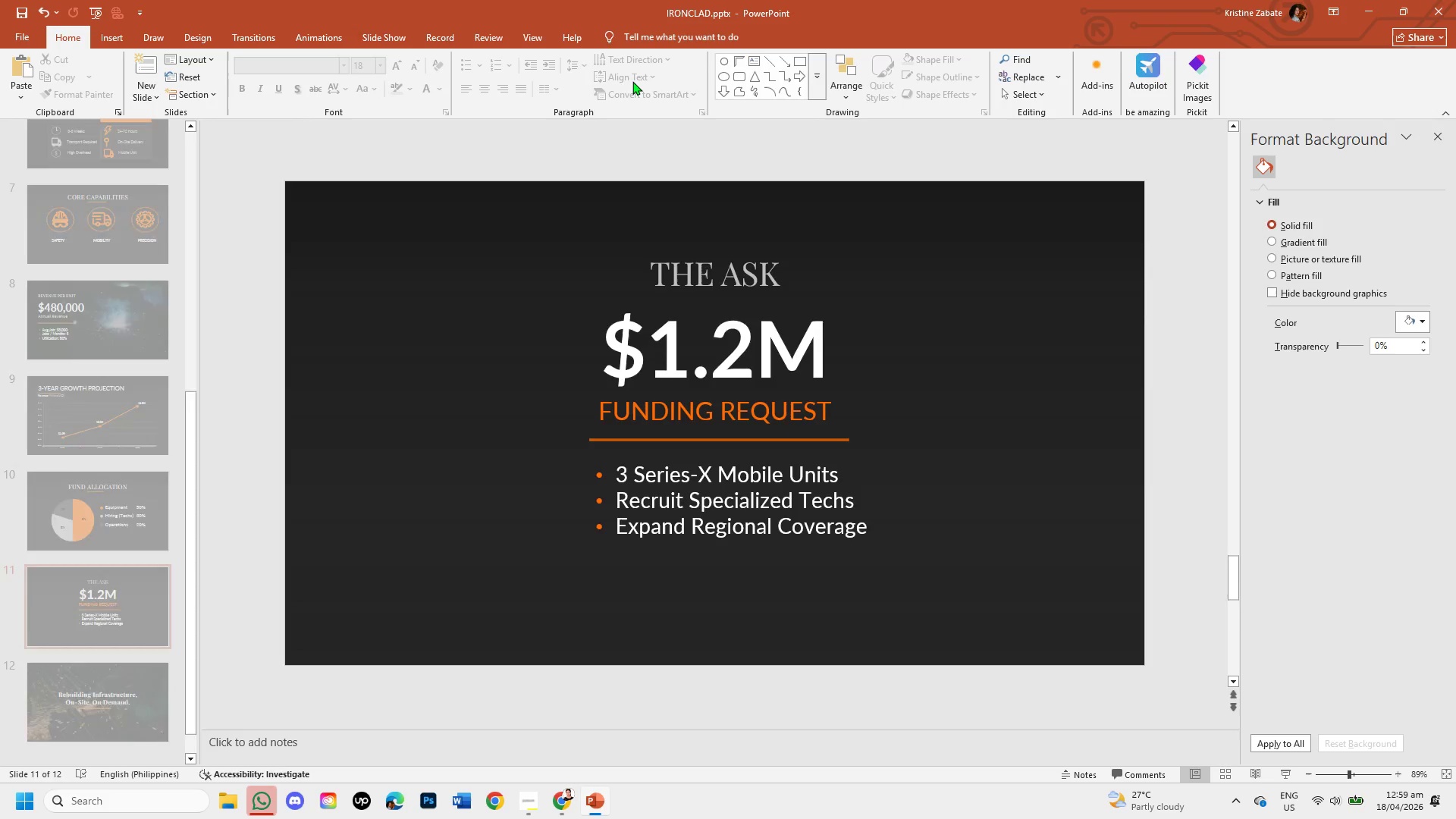 
key(Backspace)
 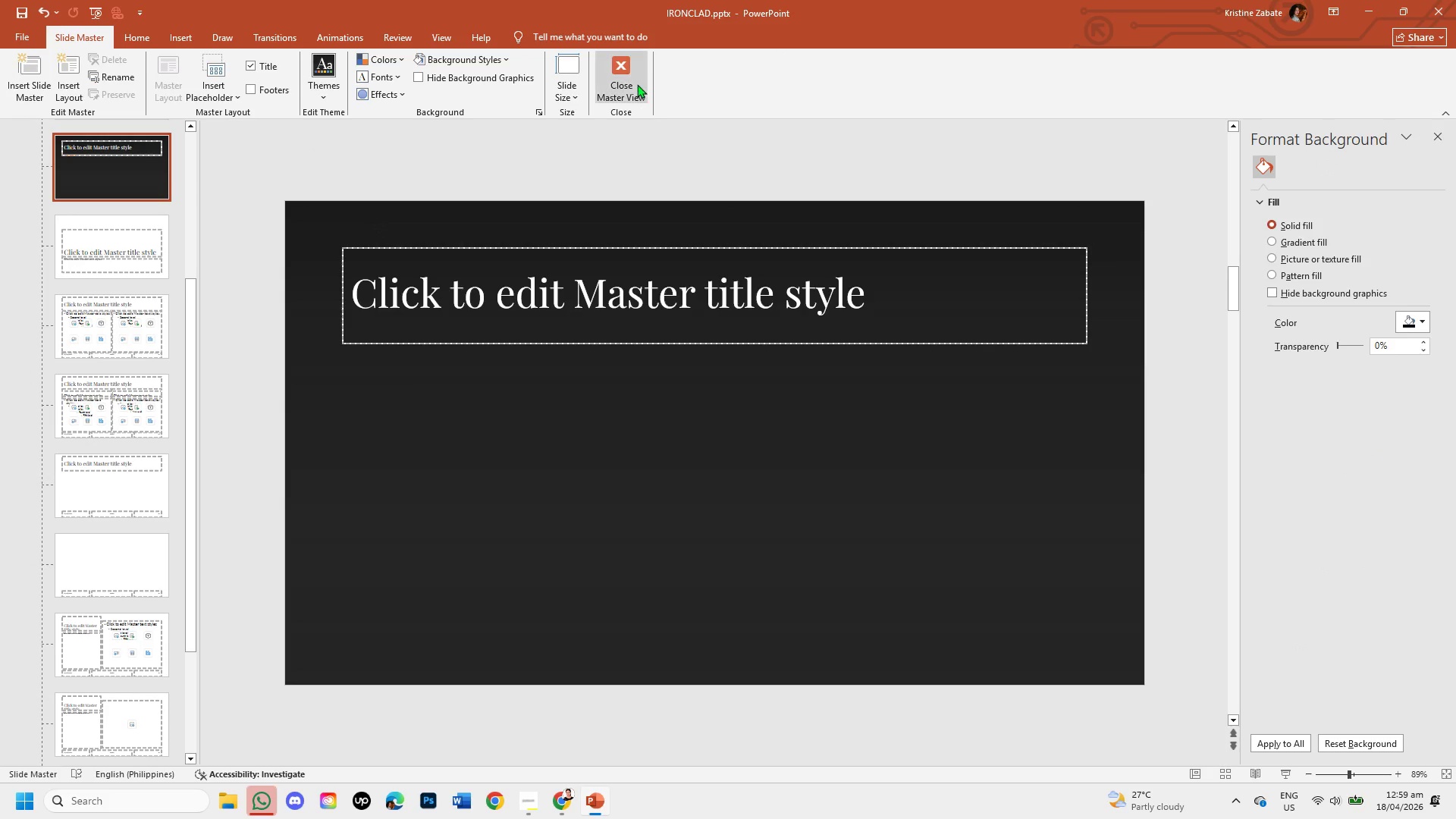 
left_click([632, 81])
 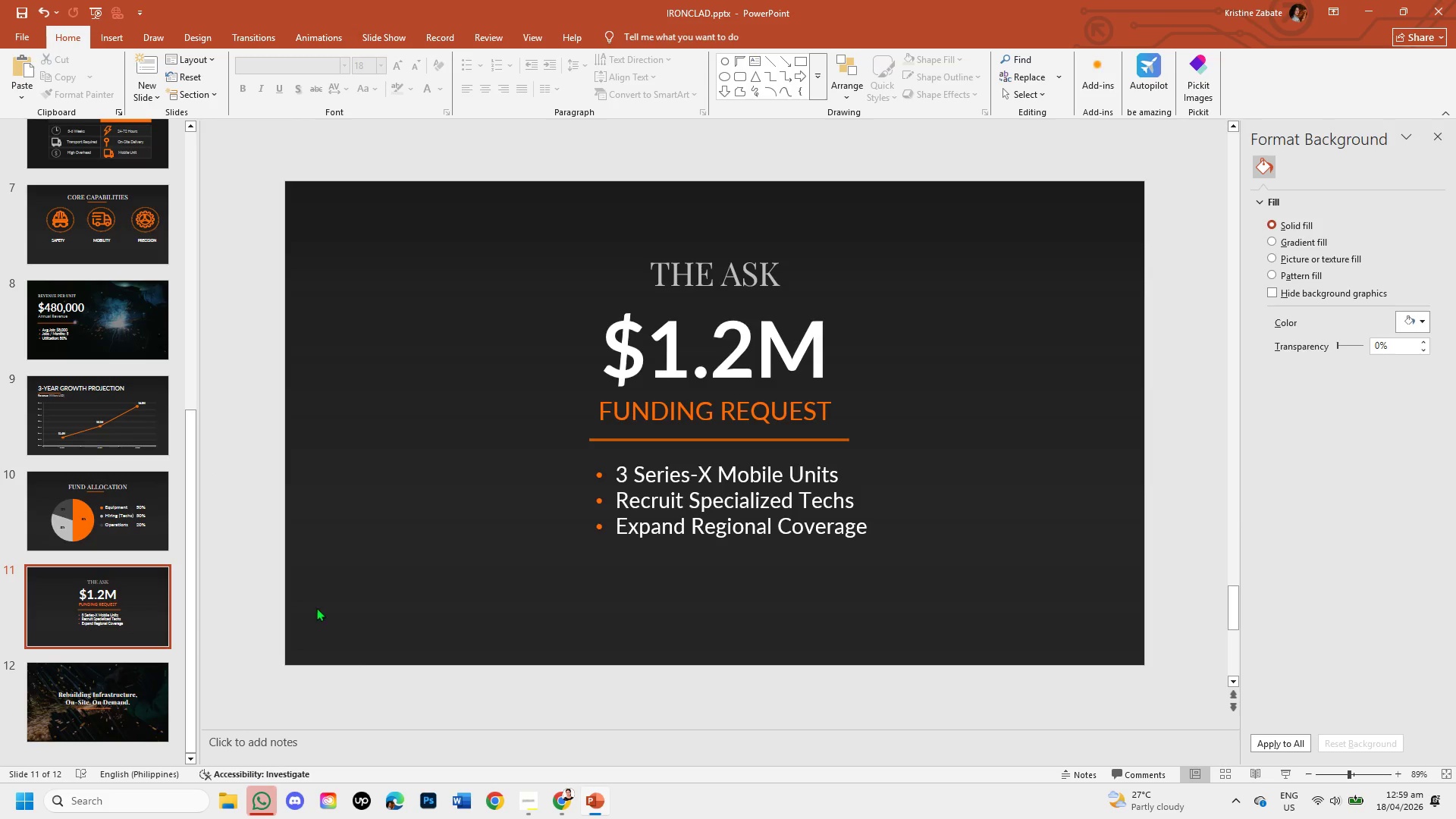 
left_click([532, 801])